 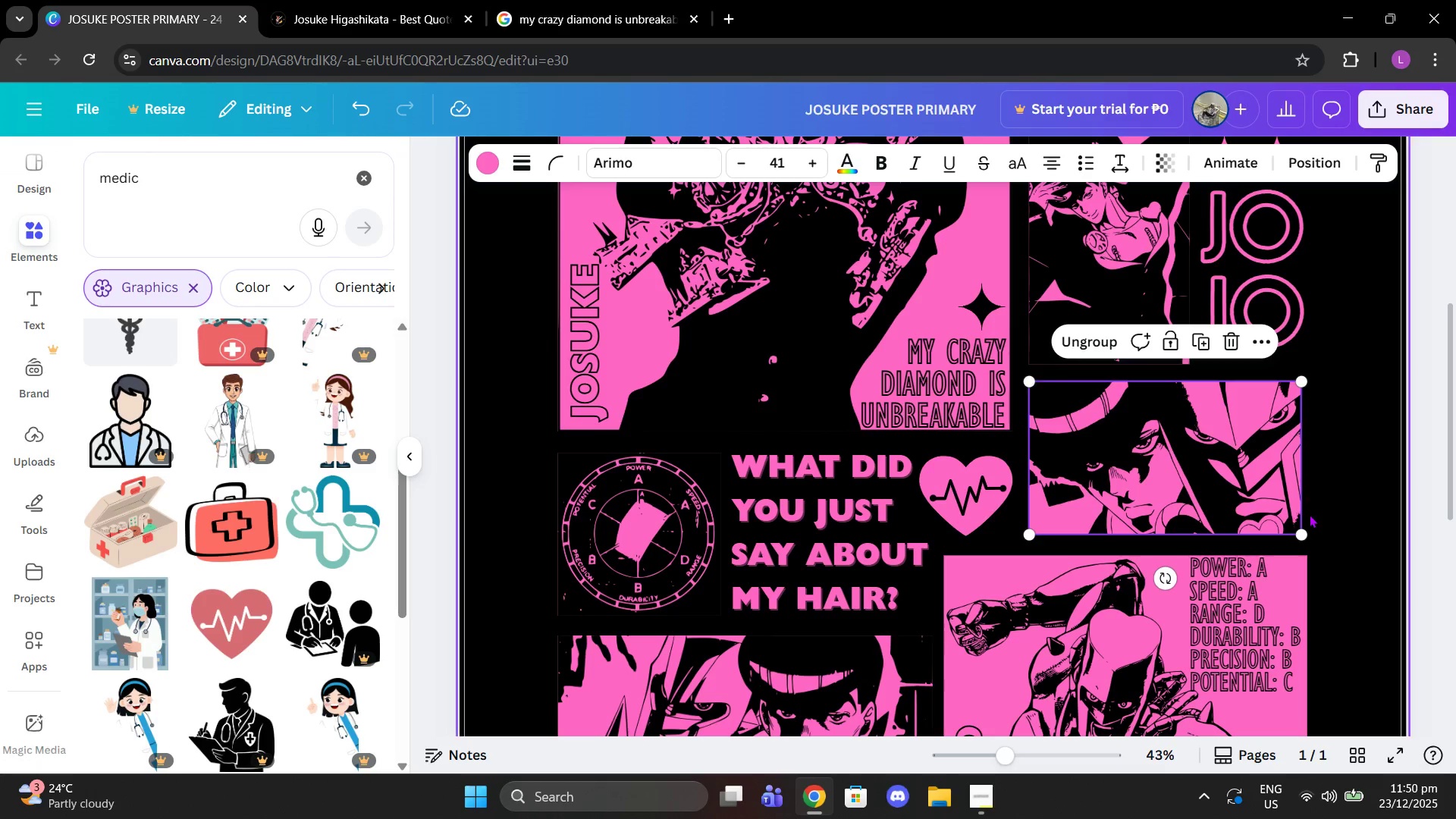 
left_click_drag(start_coordinate=[1302, 536], to_coordinate=[1309, 540])
 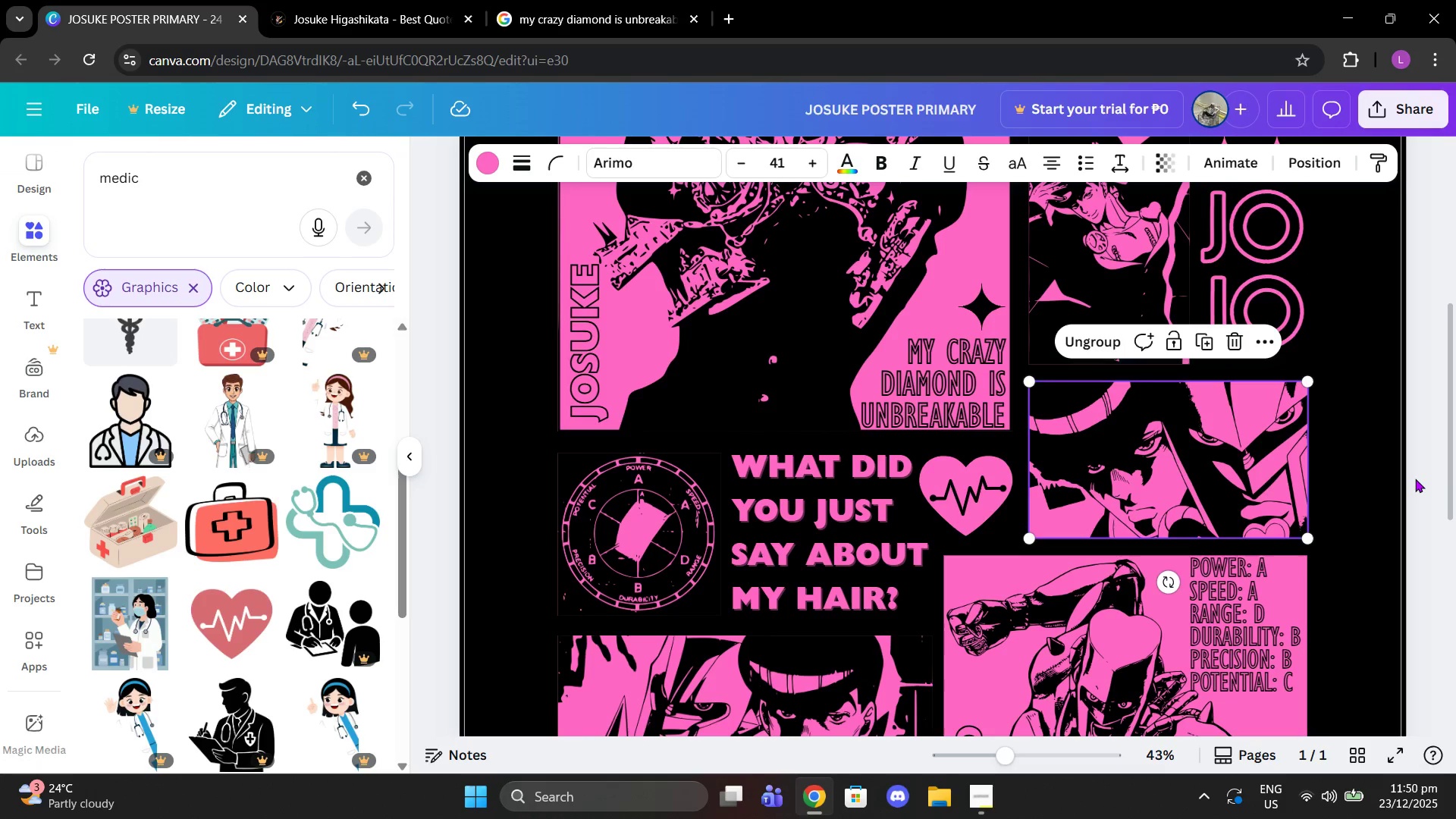 
left_click([1415, 479])
 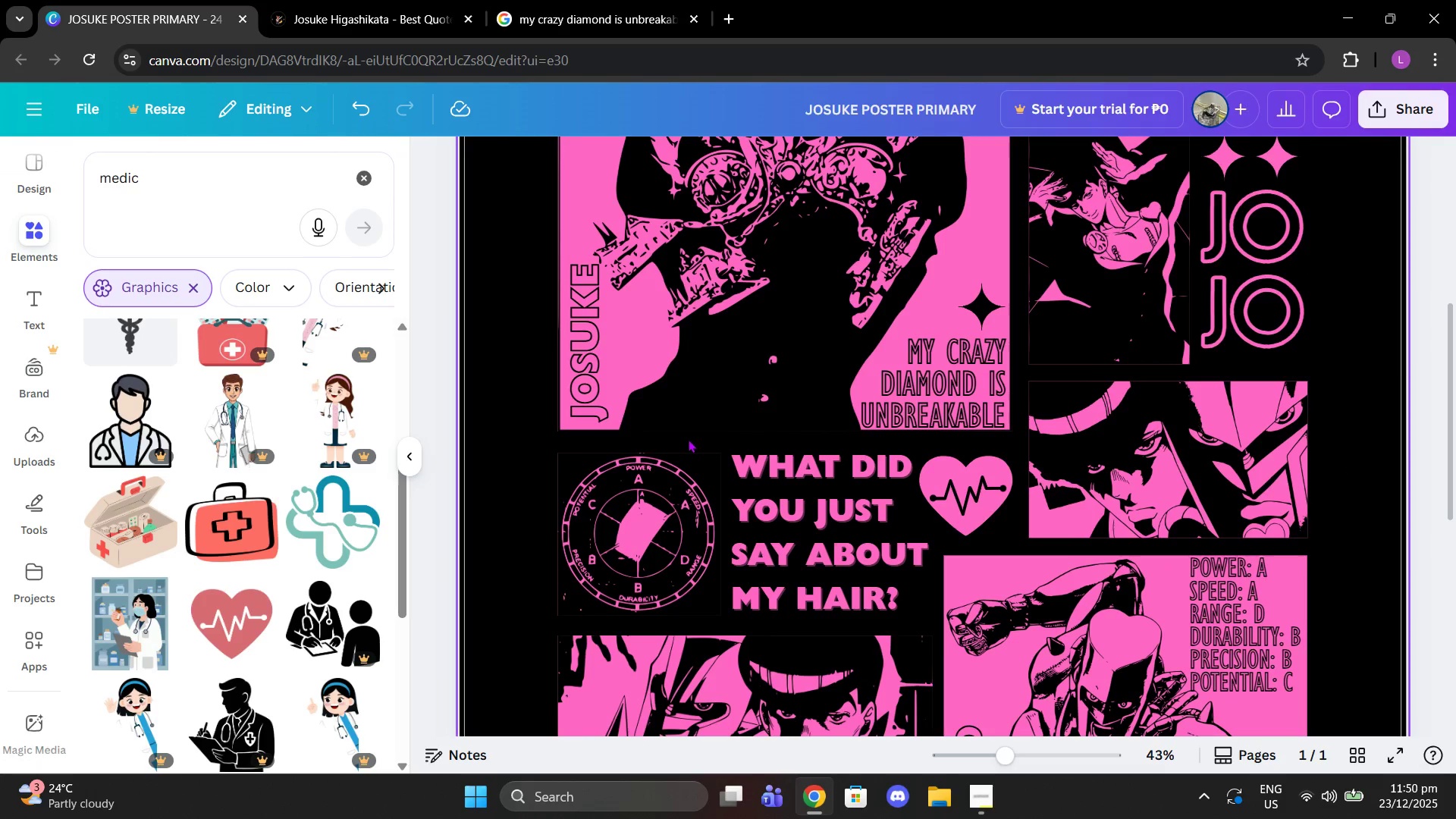 
scroll: coordinate [284, 506], scroll_direction: down, amount: 16.0
 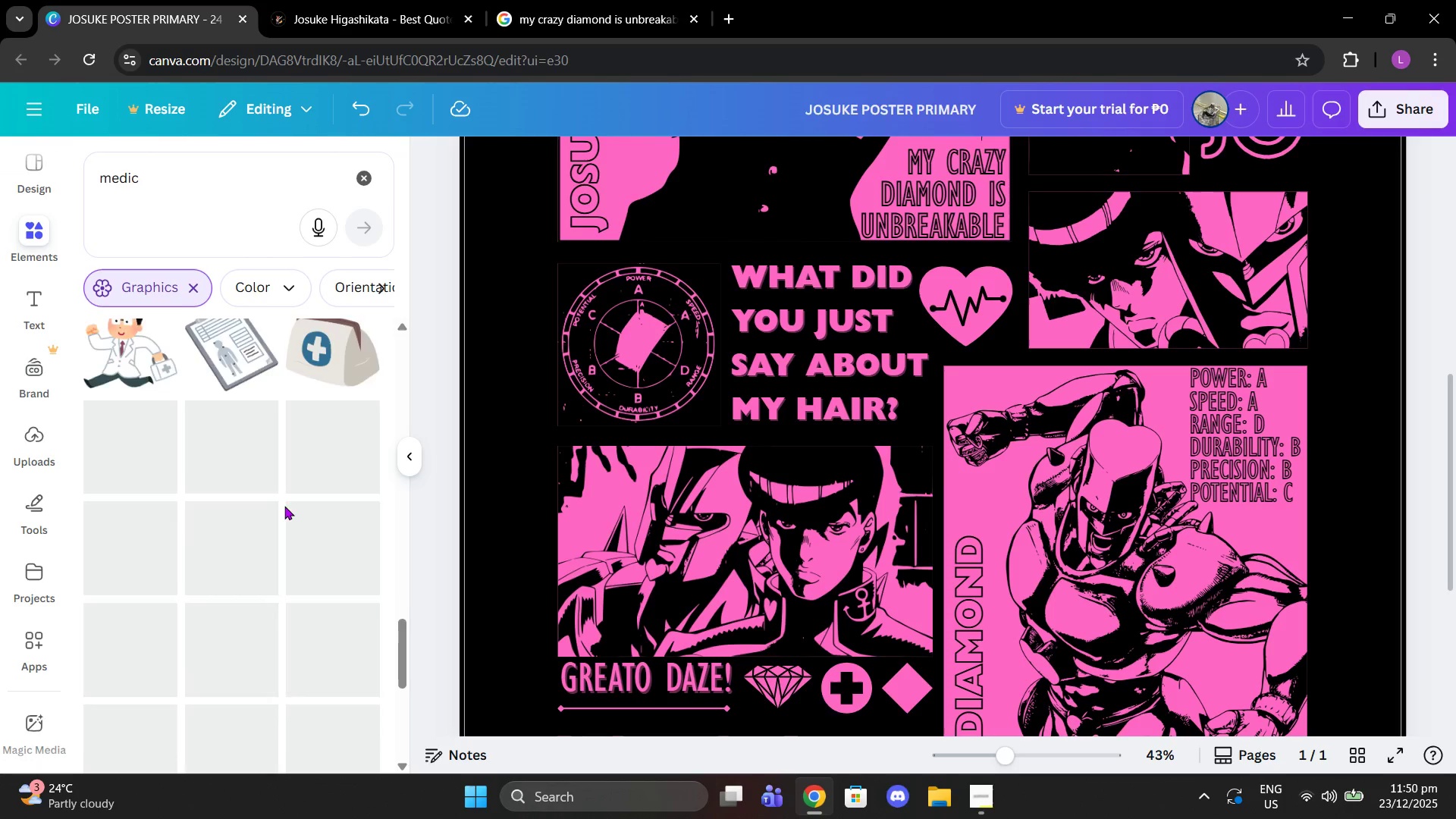 
scroll: coordinate [284, 506], scroll_direction: up, amount: 2.0
 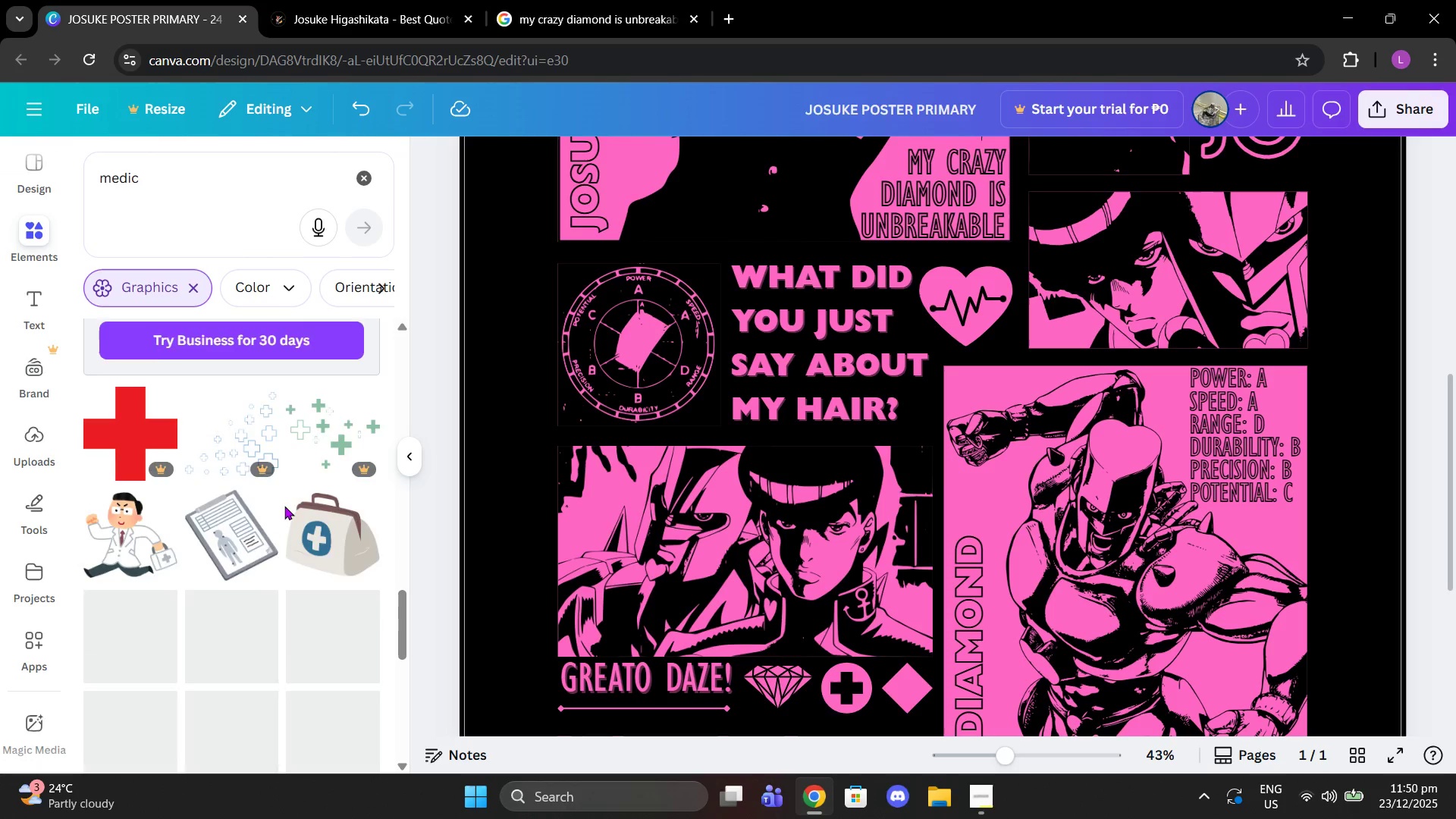 
scroll: coordinate [284, 506], scroll_direction: down, amount: 4.0
 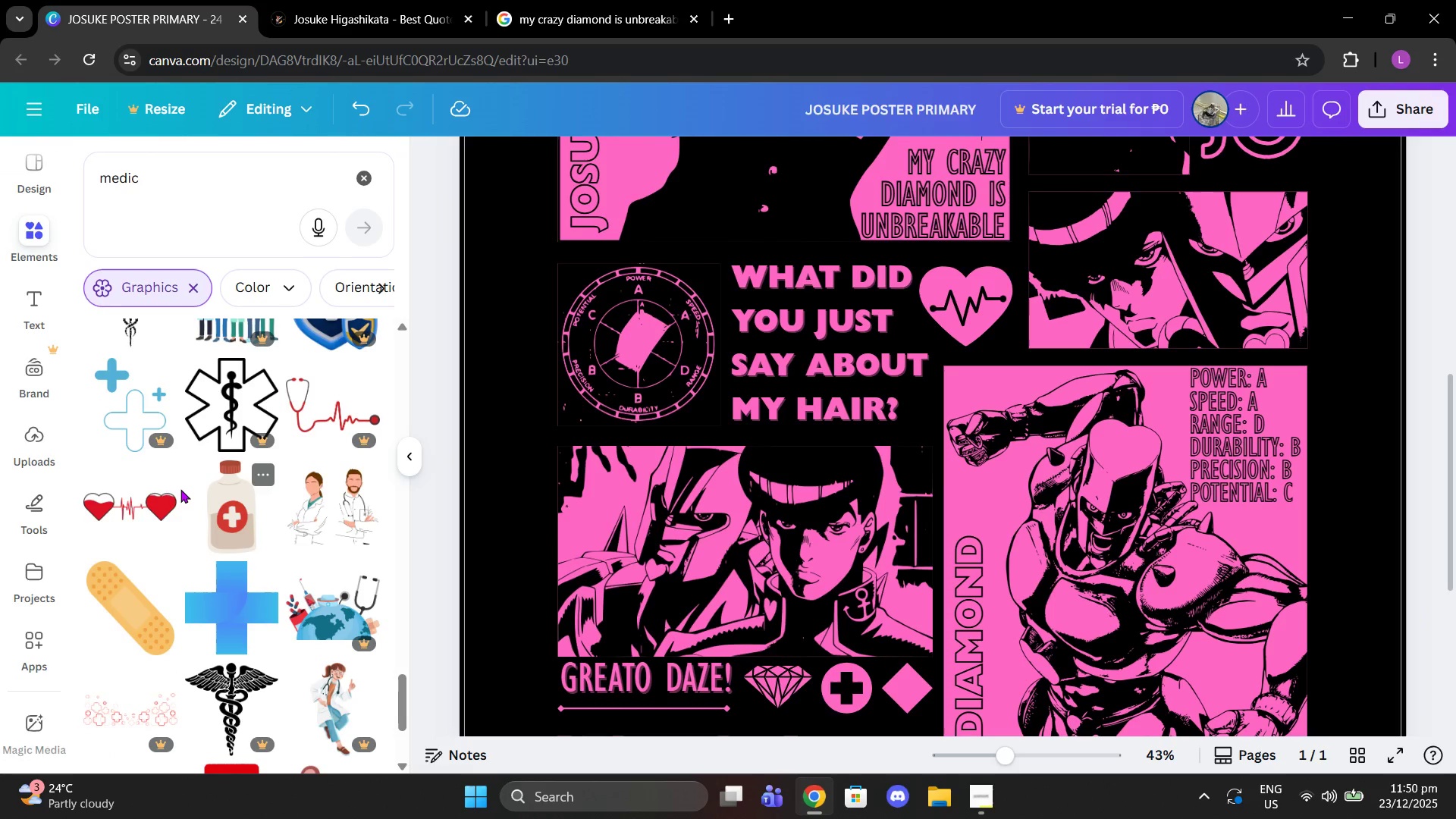 
left_click([116, 510])
 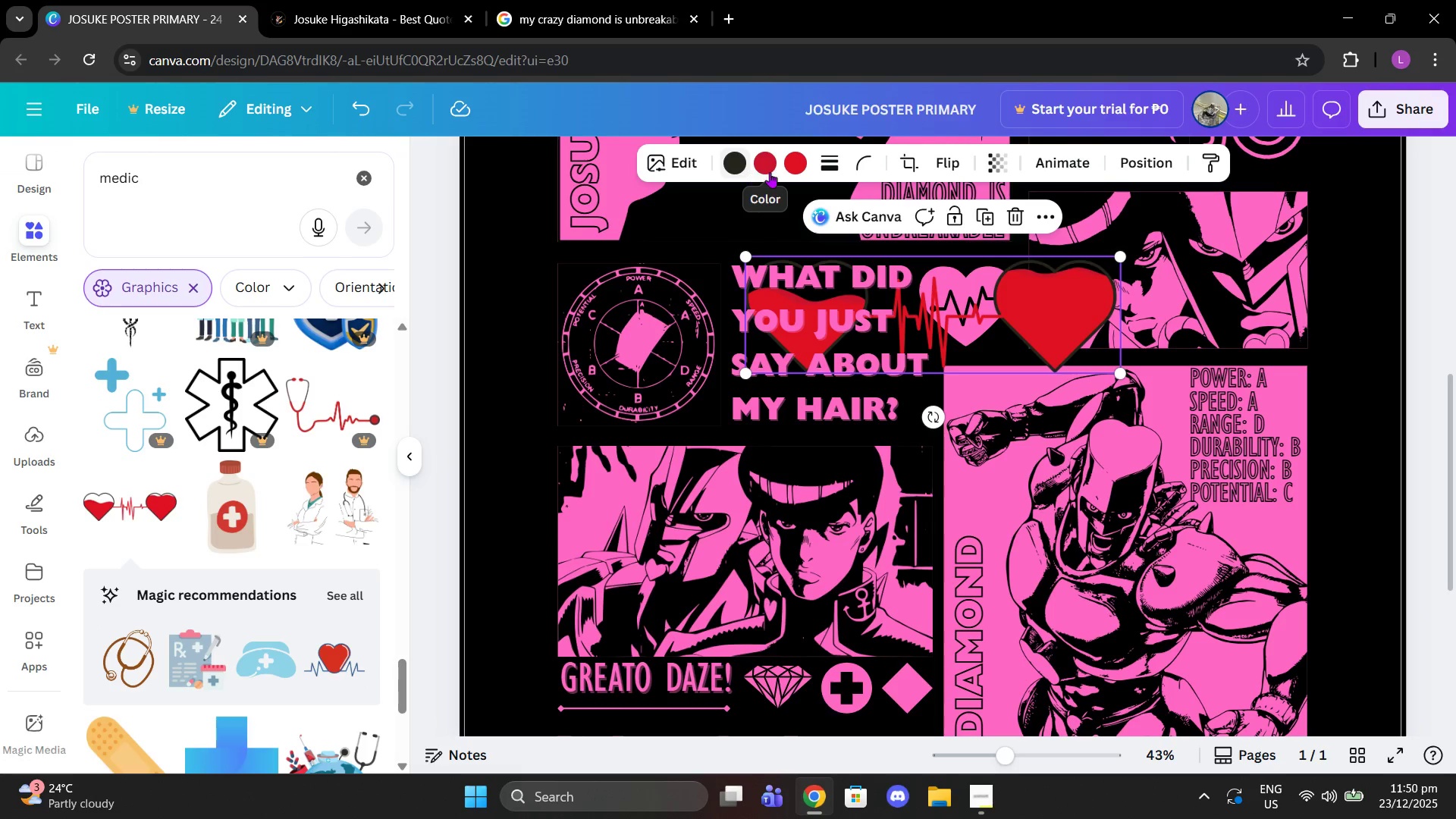 
left_click([770, 172])
 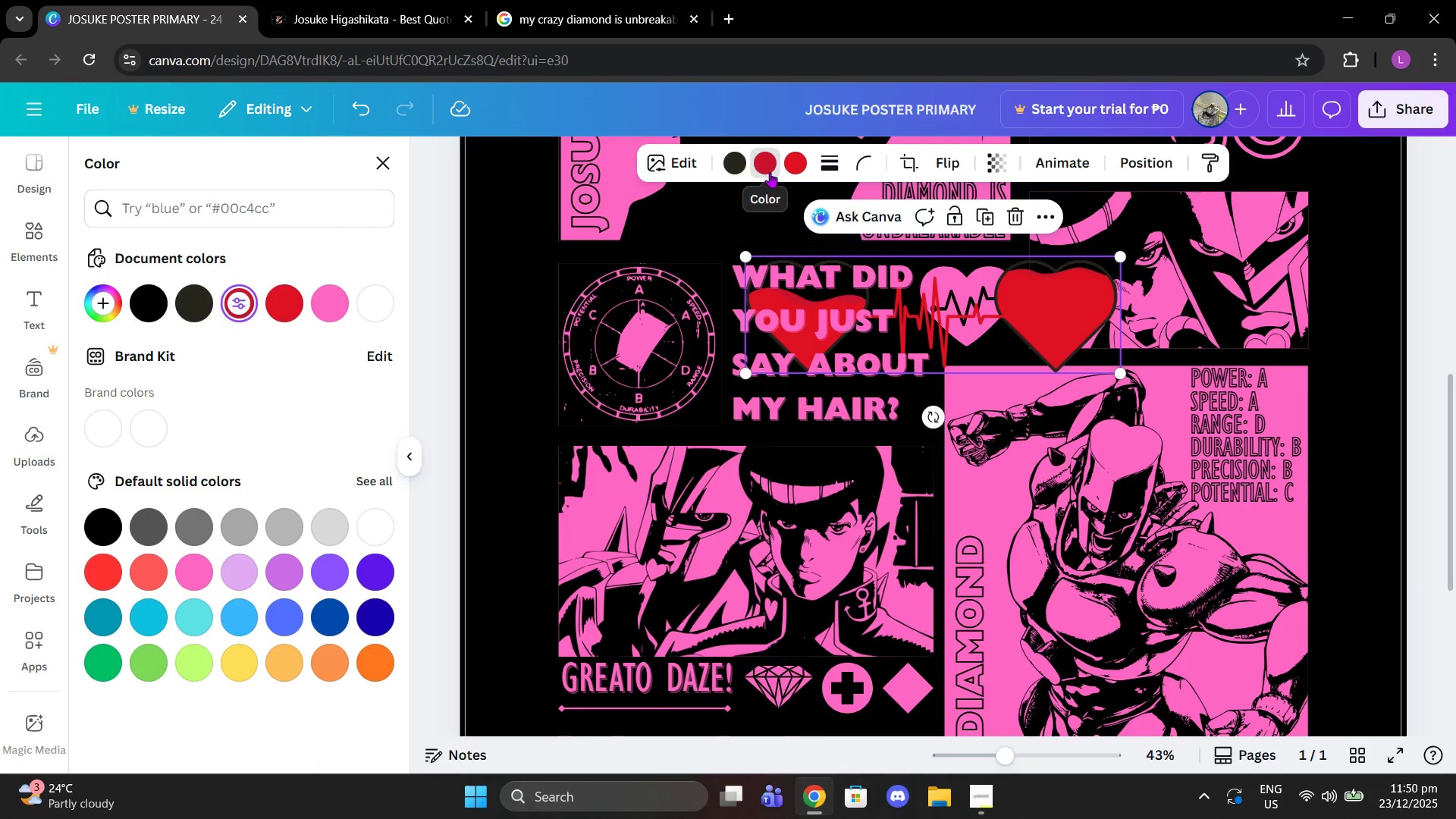 
left_click([739, 168])
 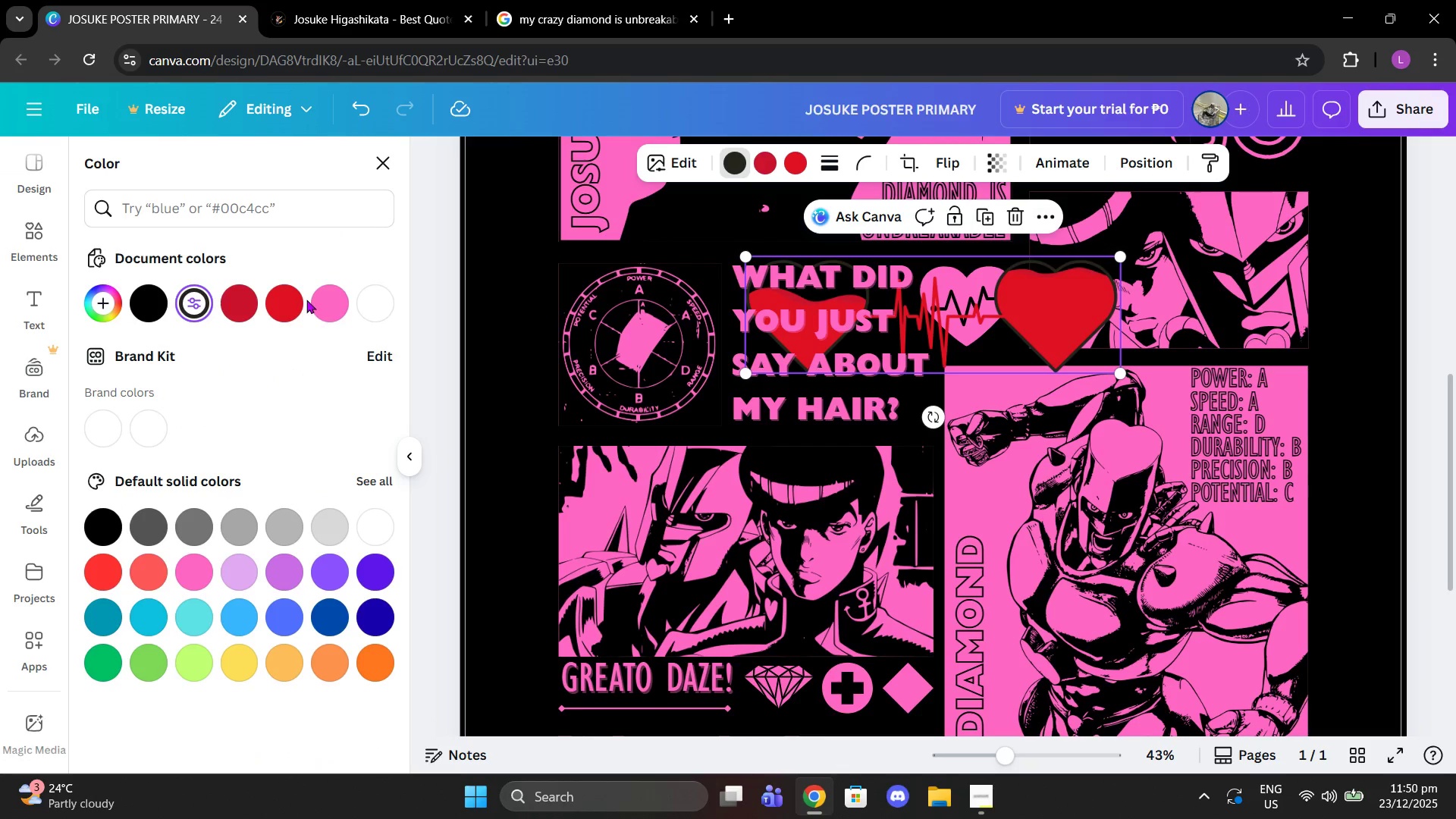 
left_click([326, 303])
 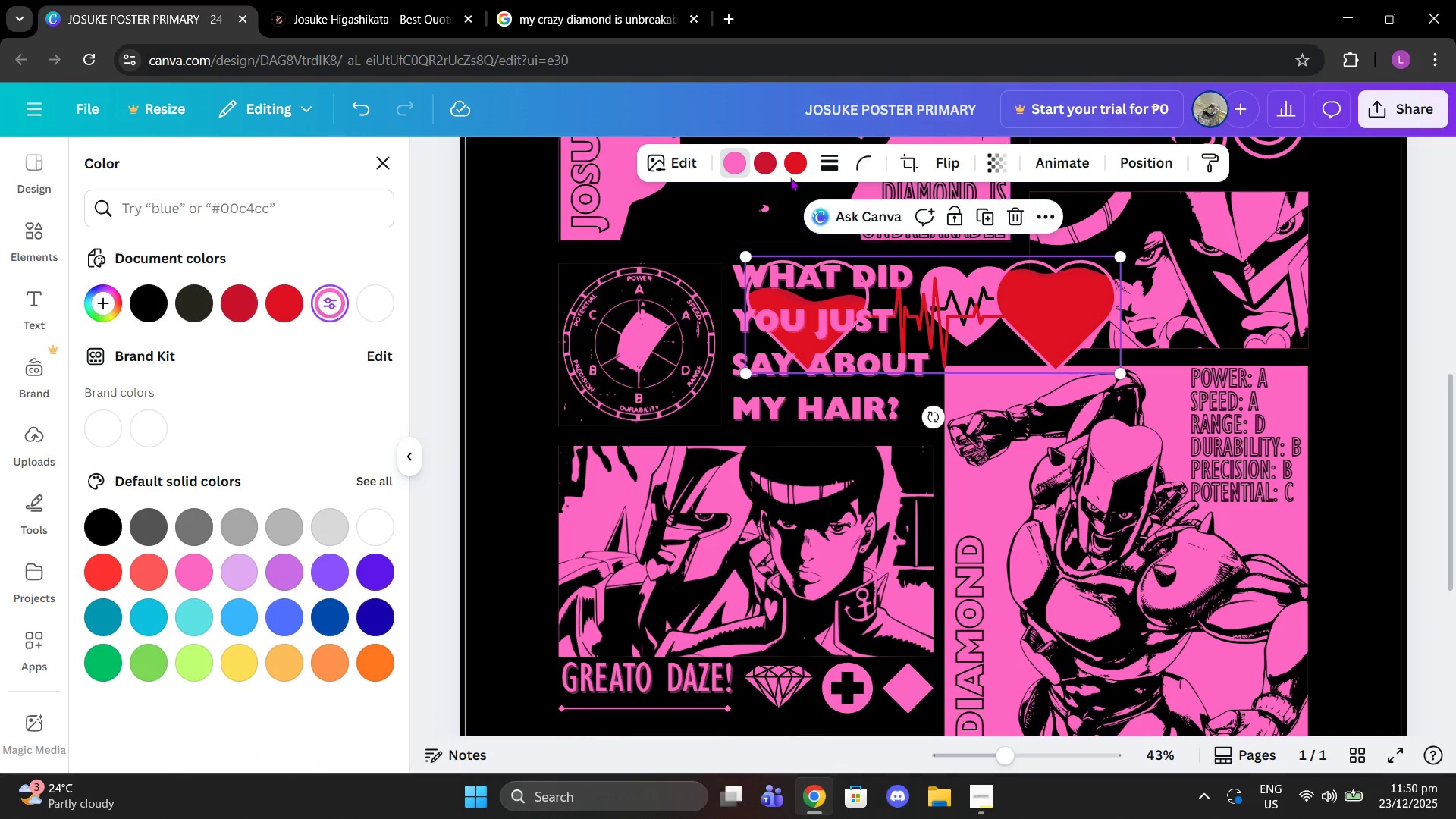 
left_click([792, 169])
 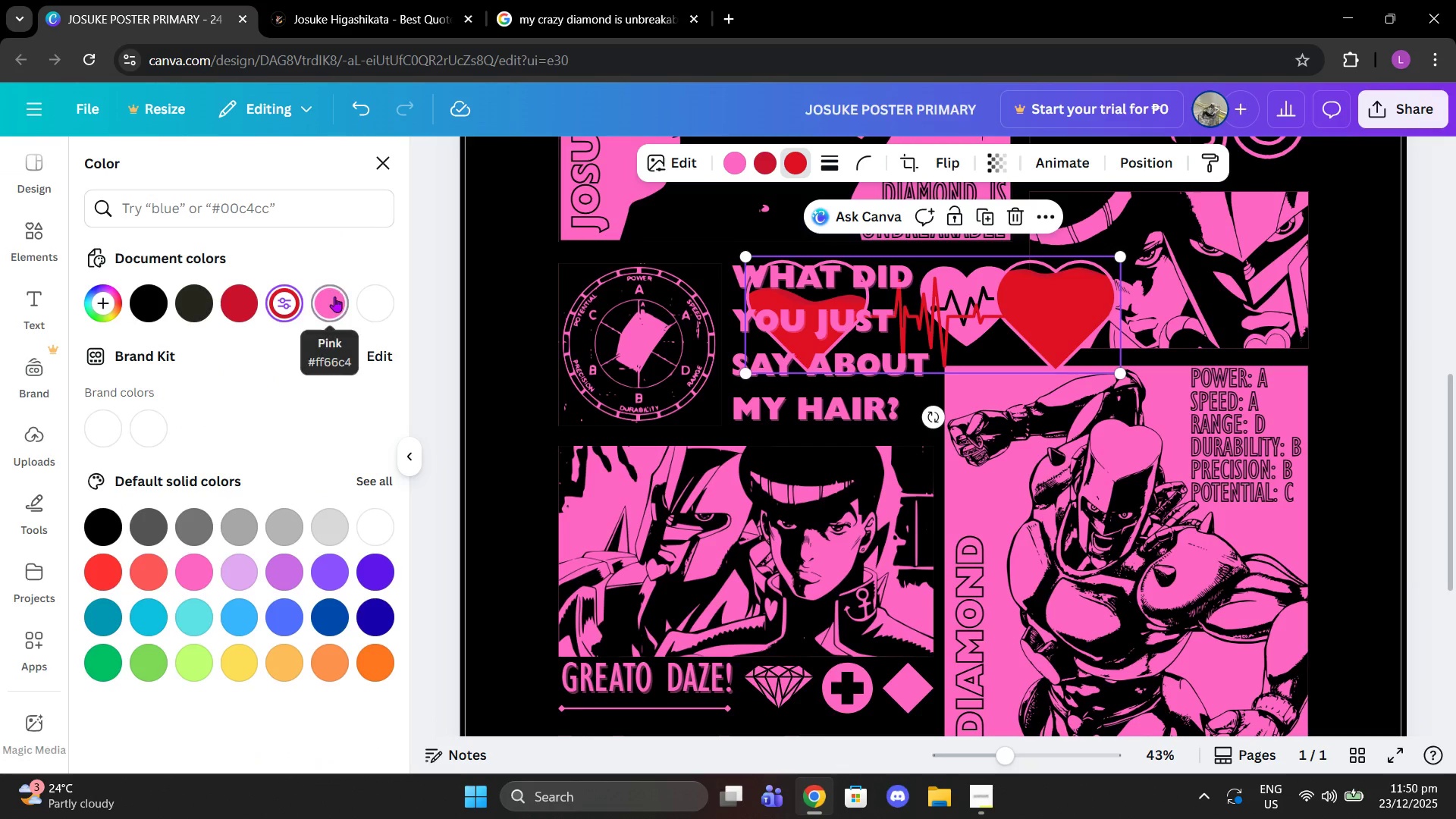 
left_click([334, 297])
 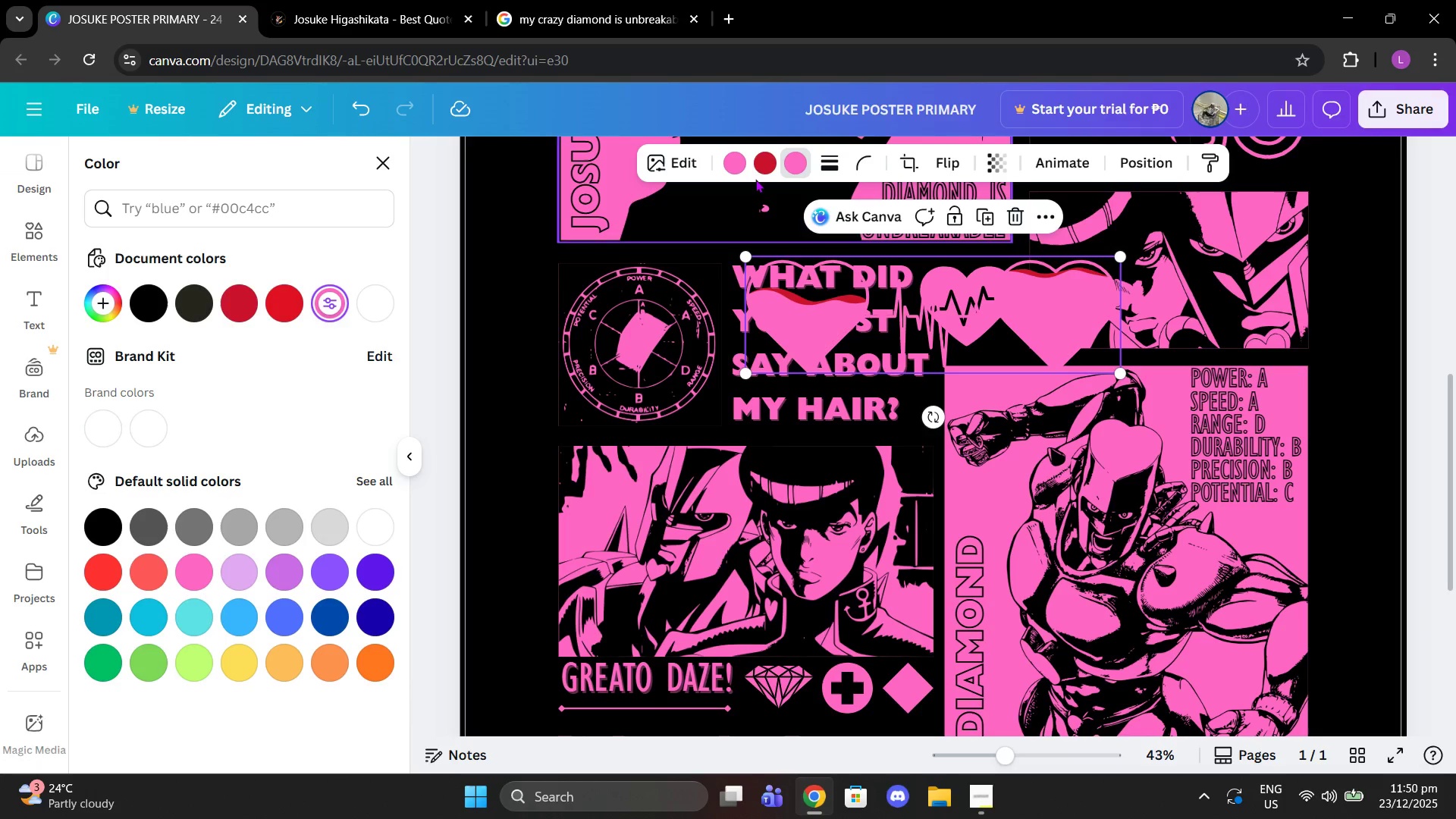 
left_click([764, 172])
 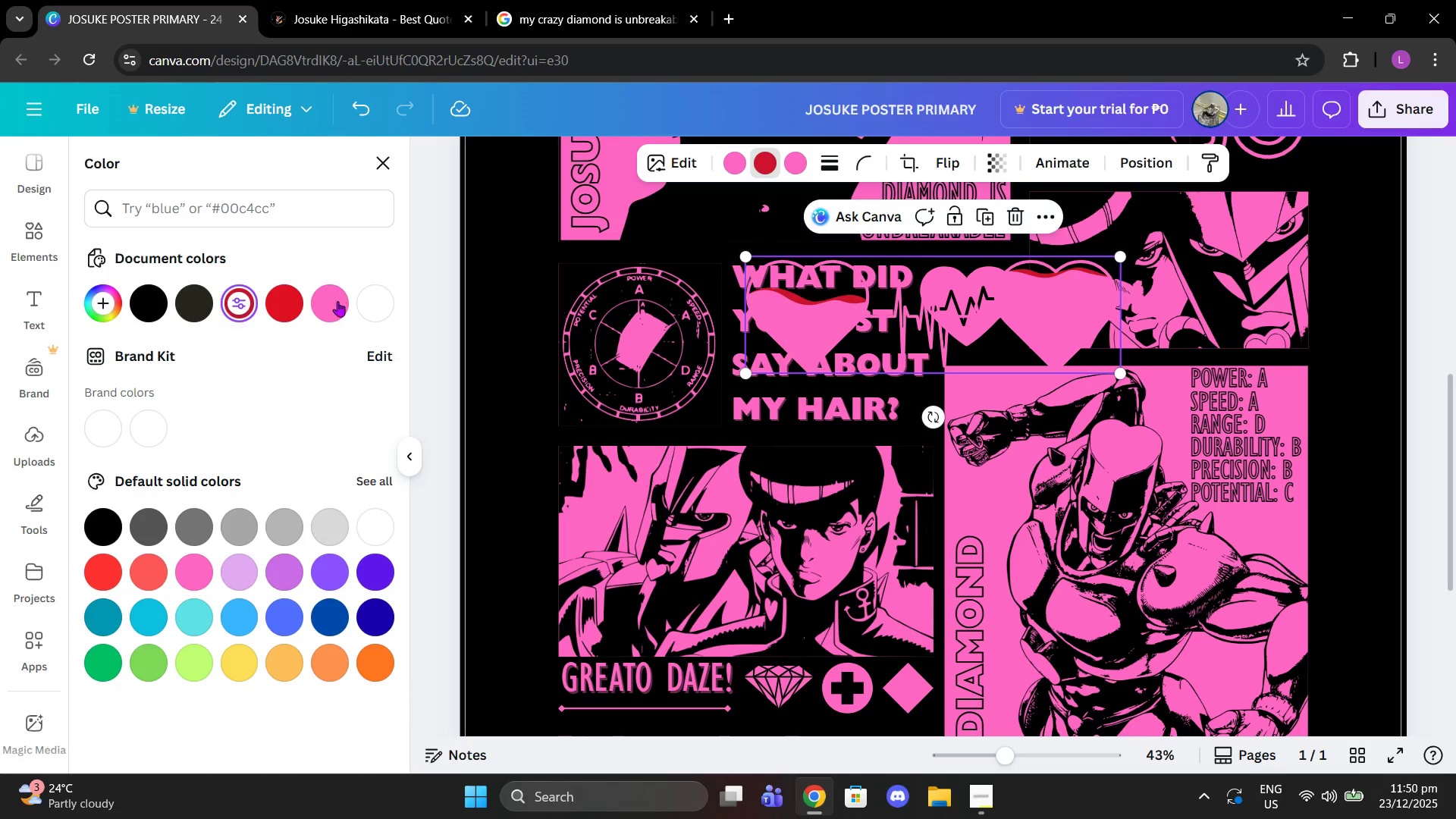 
left_click([337, 301])
 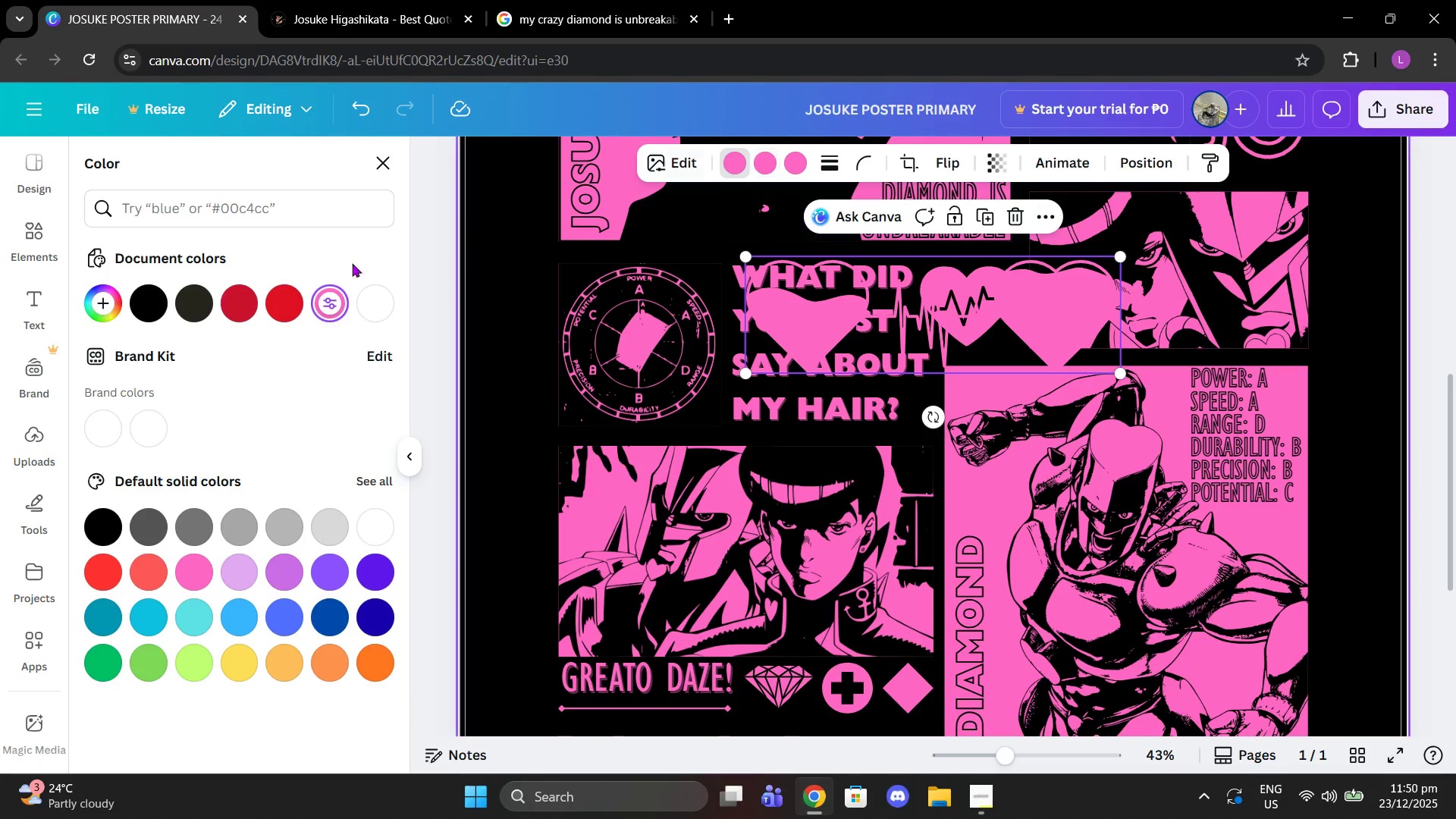 
left_click([171, 303])
 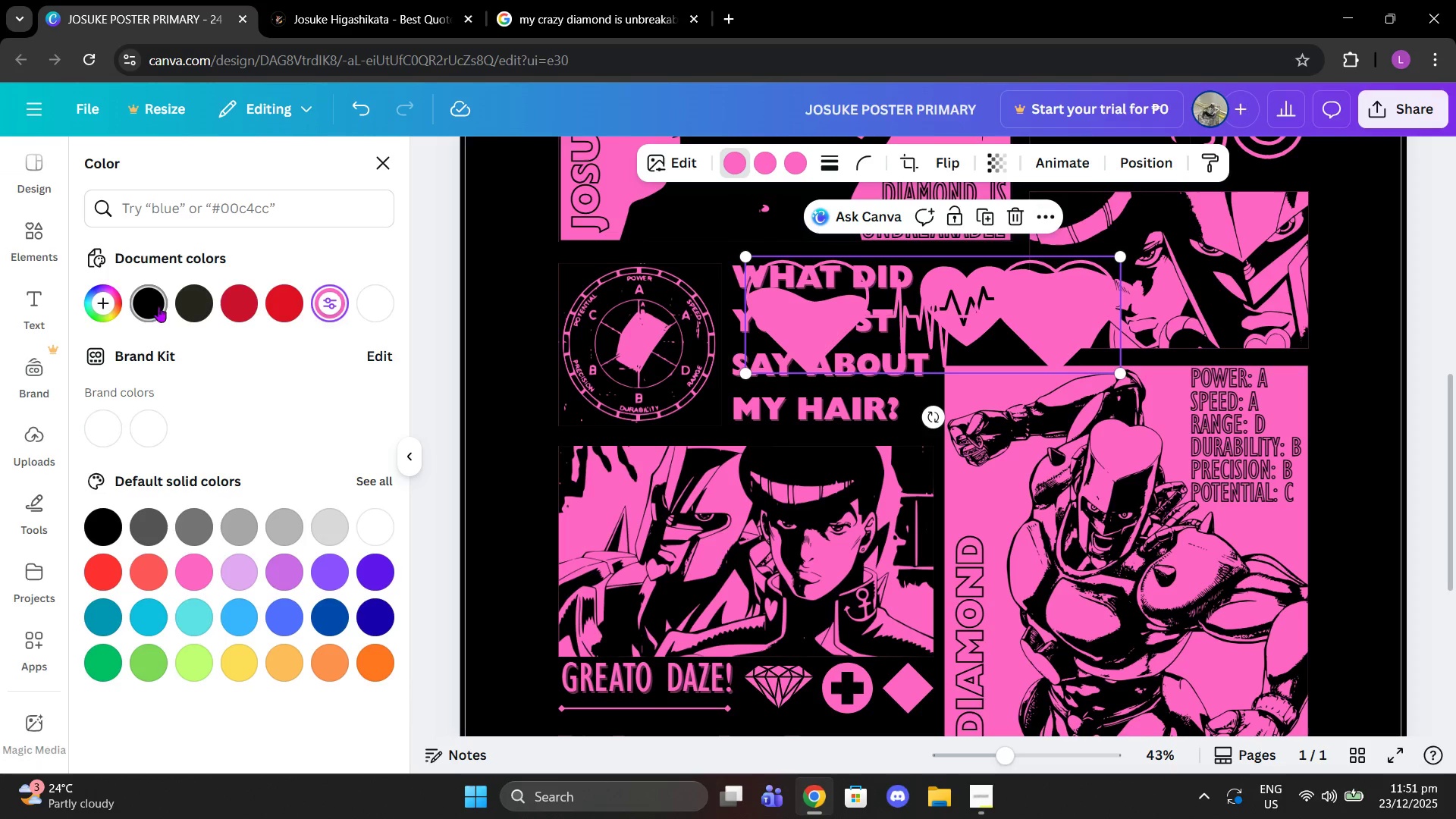 
left_click([151, 309])
 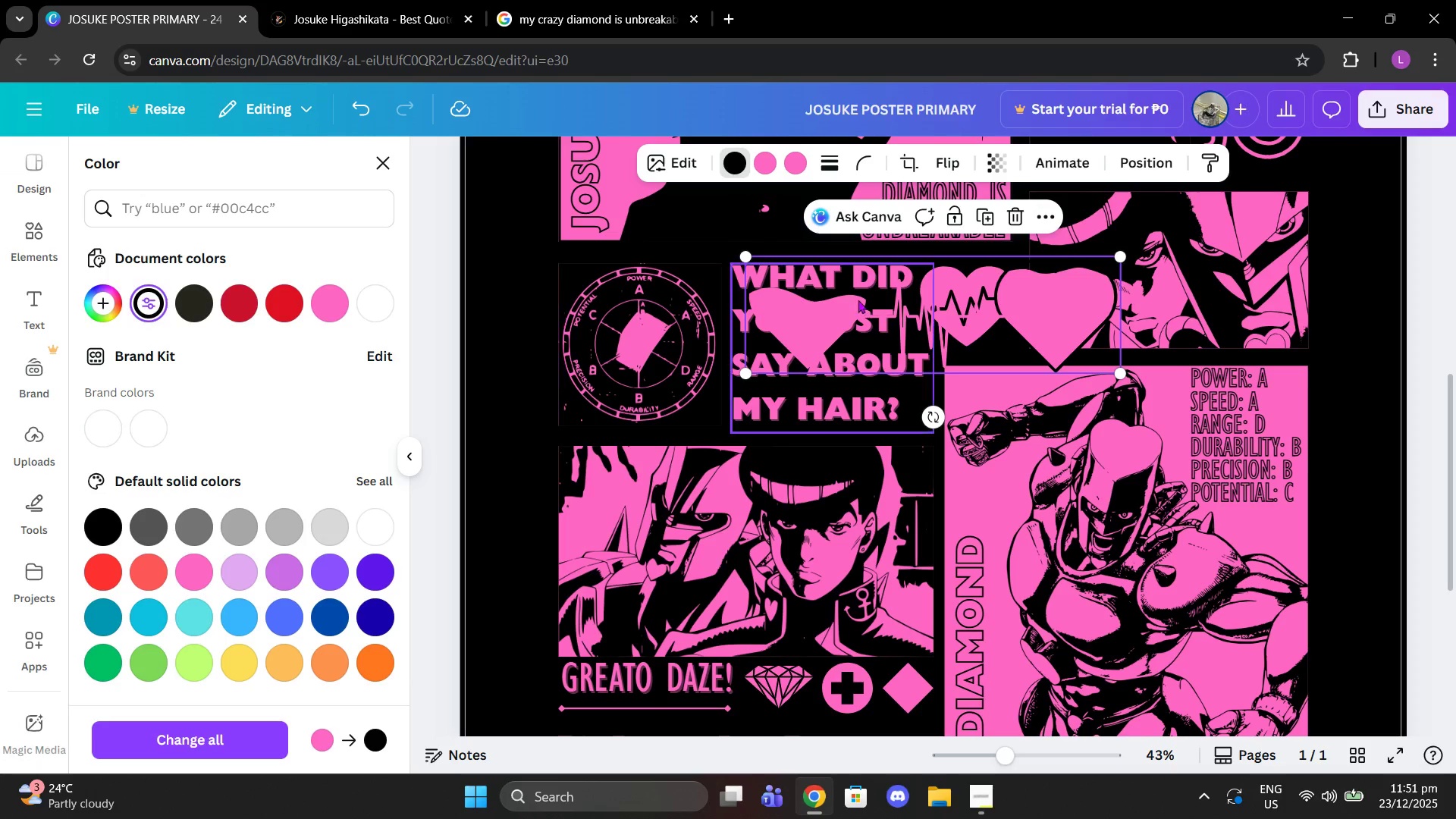 
left_click_drag(start_coordinate=[911, 306], to_coordinate=[809, 613])
 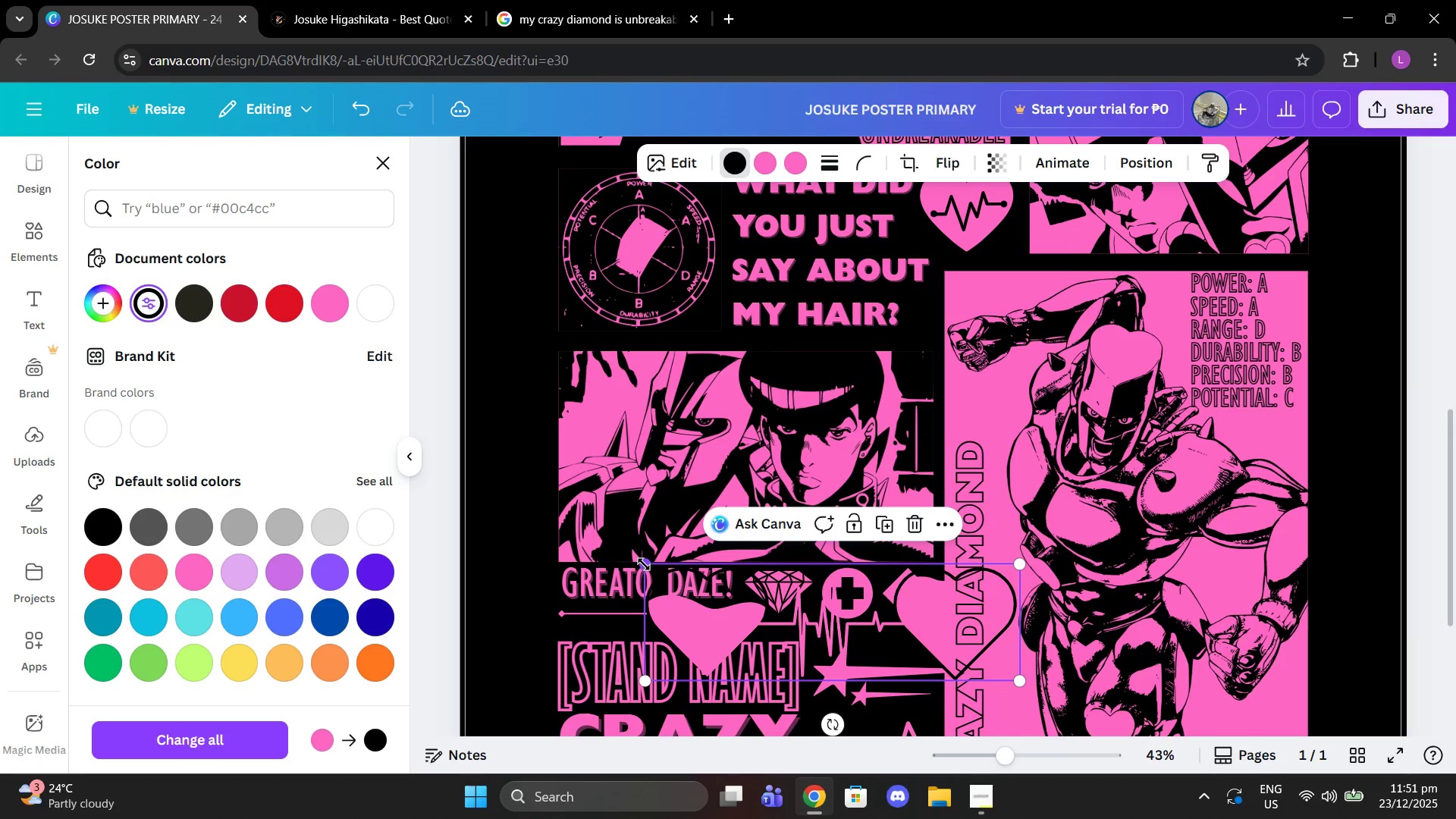 
scroll: coordinate [846, 675], scroll_direction: down, amount: 1.0
 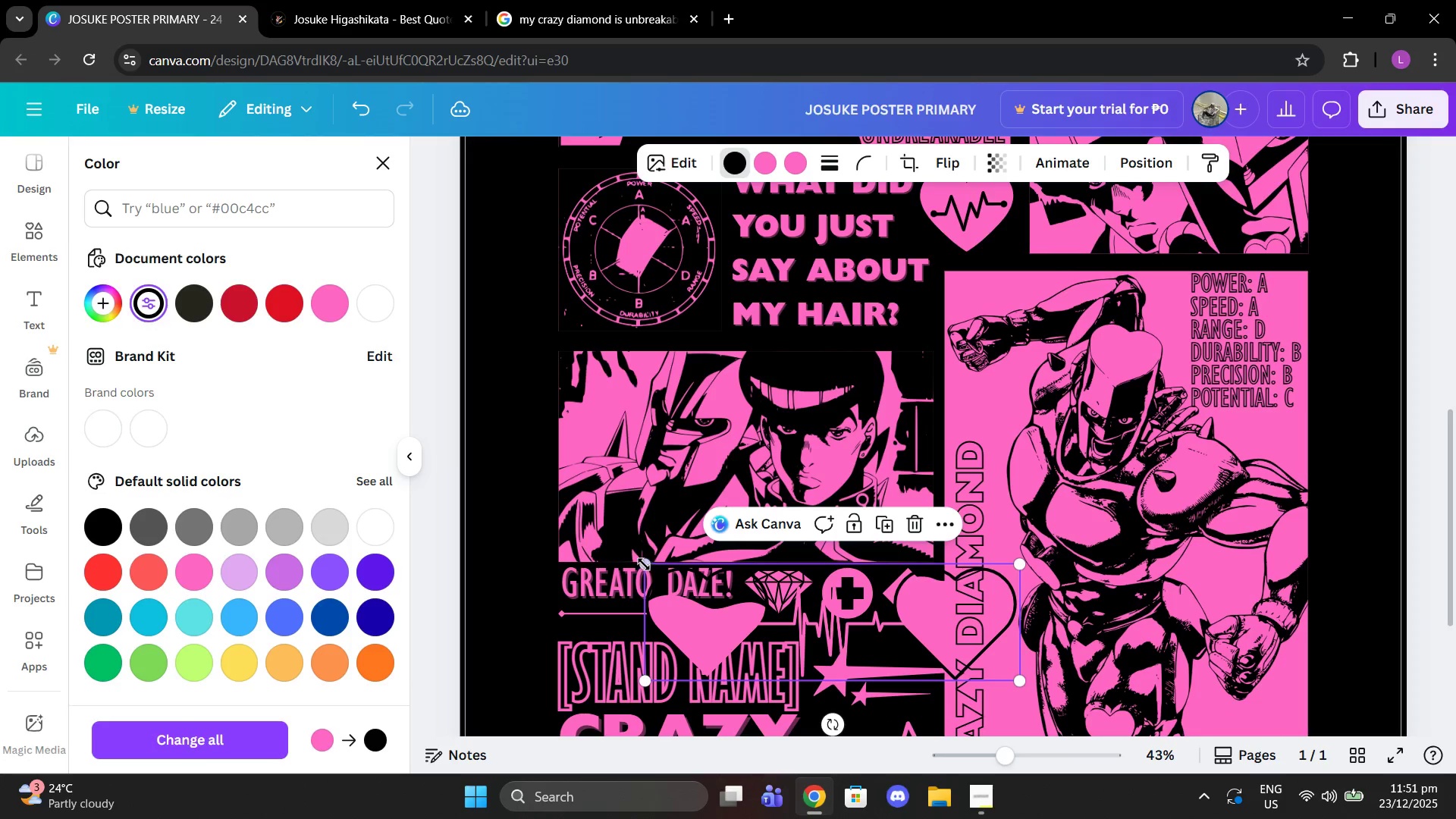 
left_click_drag(start_coordinate=[644, 563], to_coordinate=[792, 642])
 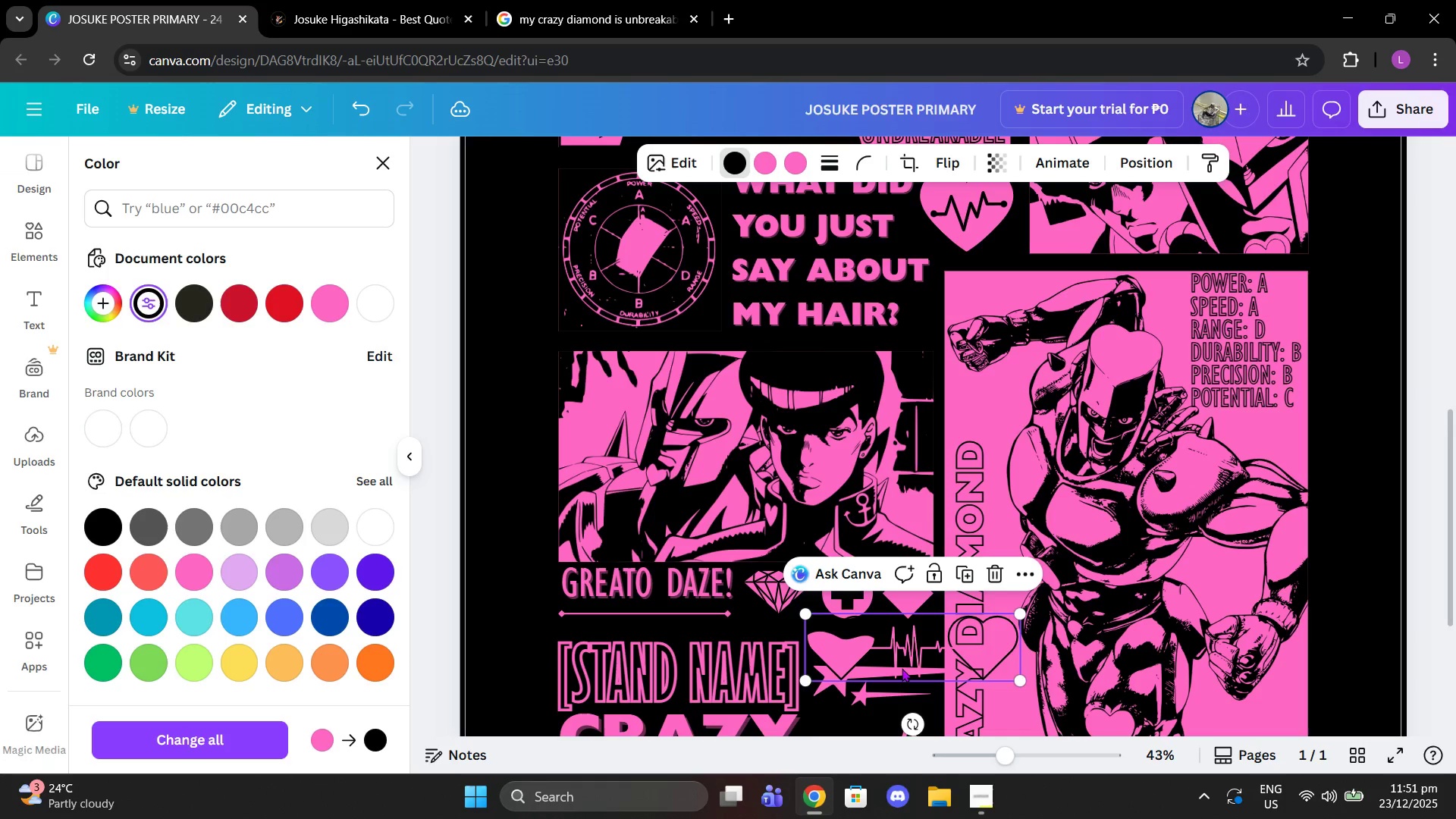 
left_click_drag(start_coordinate=[902, 668], to_coordinate=[856, 742])
 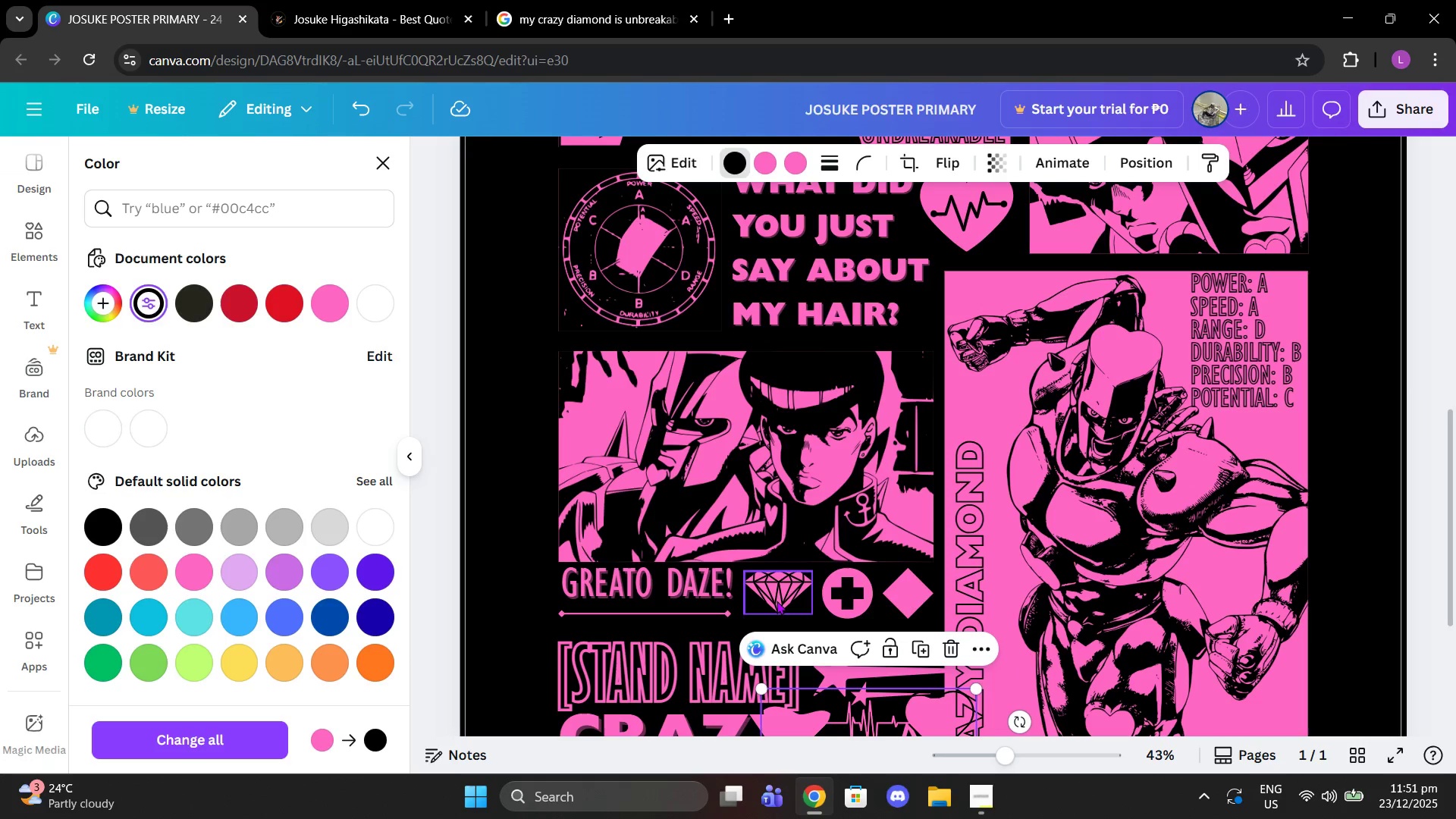 
left_click([777, 601])
 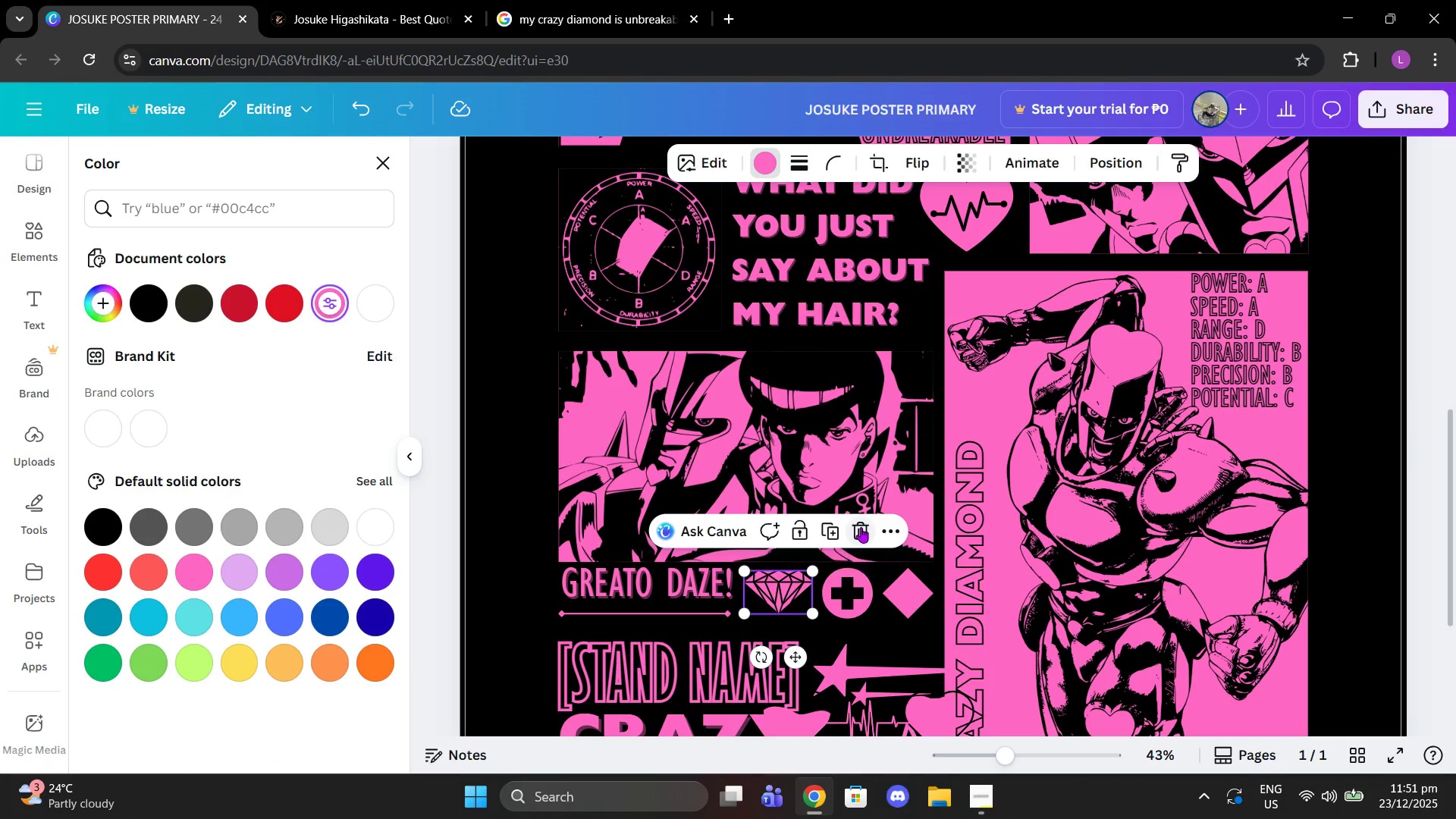 
double_click([848, 615])
 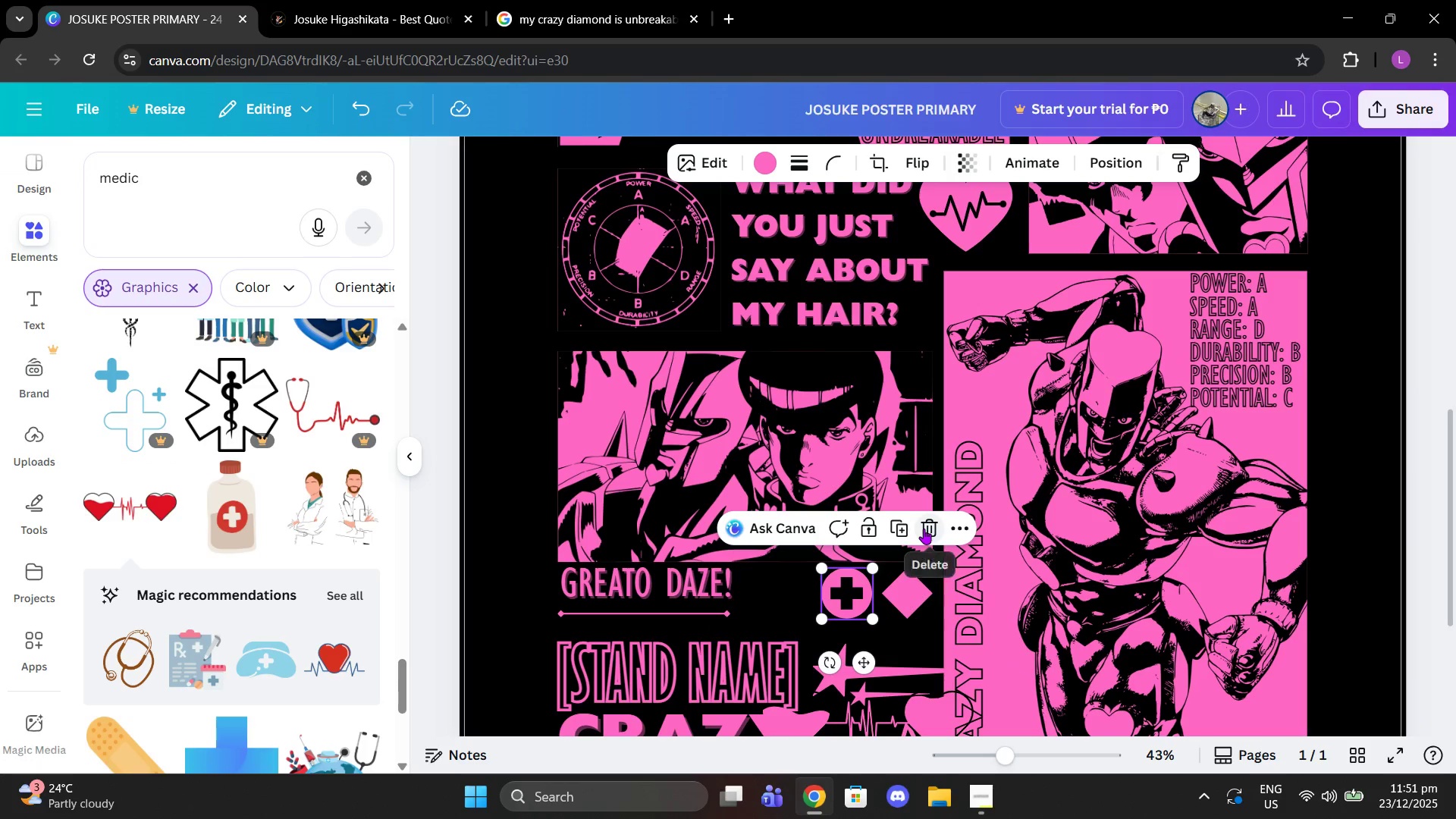 
double_click([924, 582])
 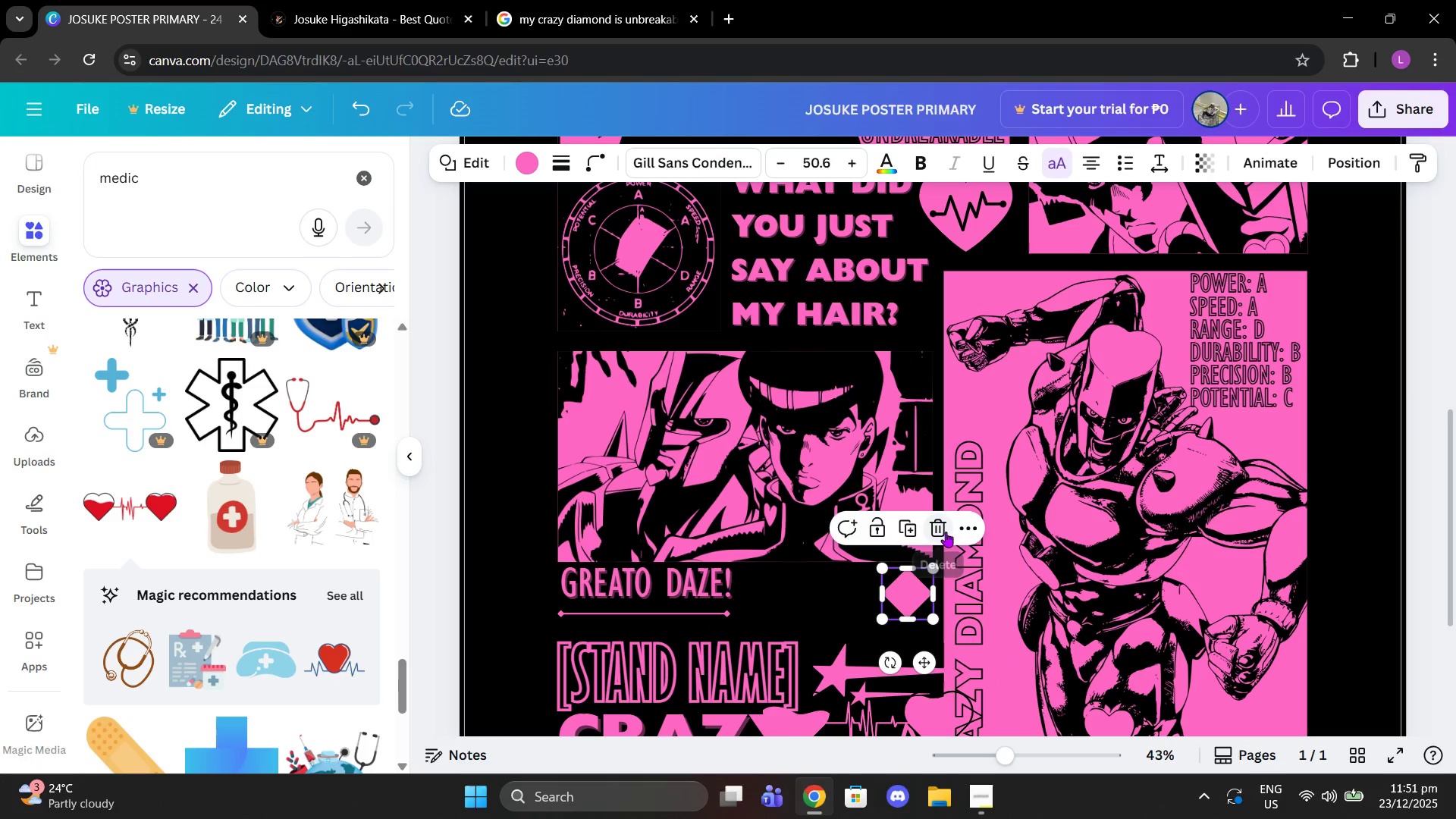 
left_click([945, 532])
 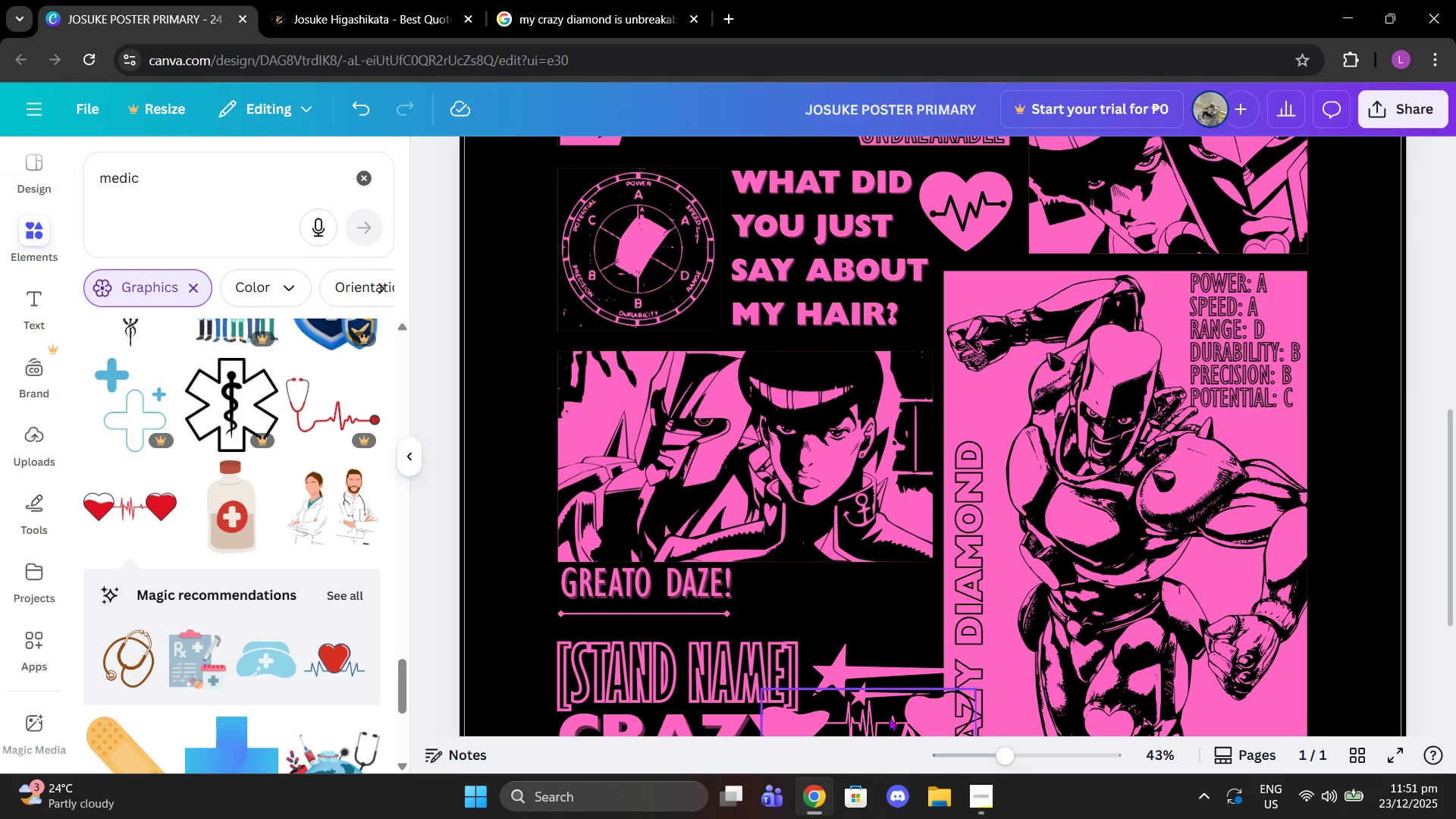 
left_click_drag(start_coordinate=[888, 711], to_coordinate=[854, 593])
 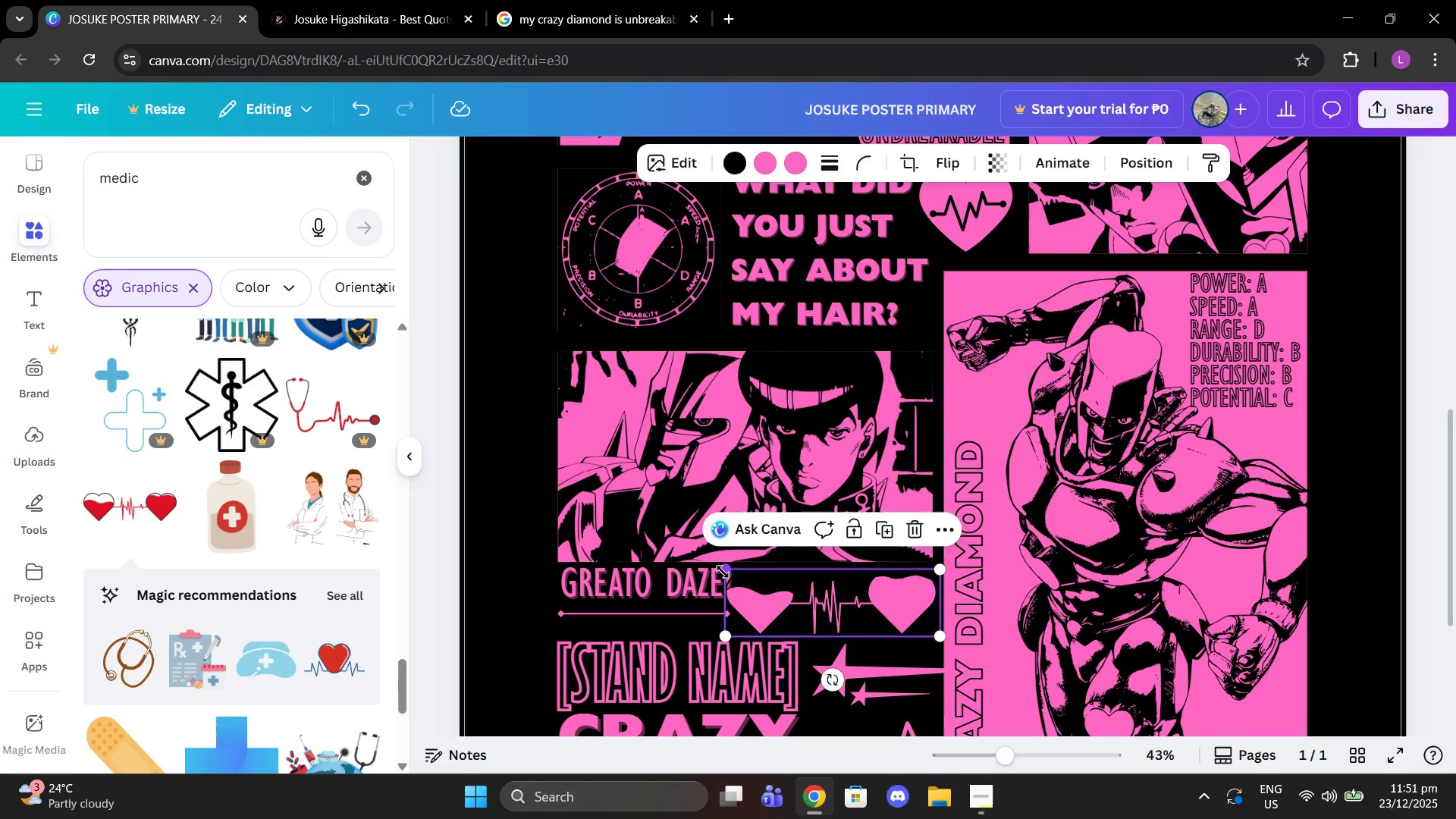 
left_click_drag(start_coordinate=[723, 572], to_coordinate=[739, 576])
 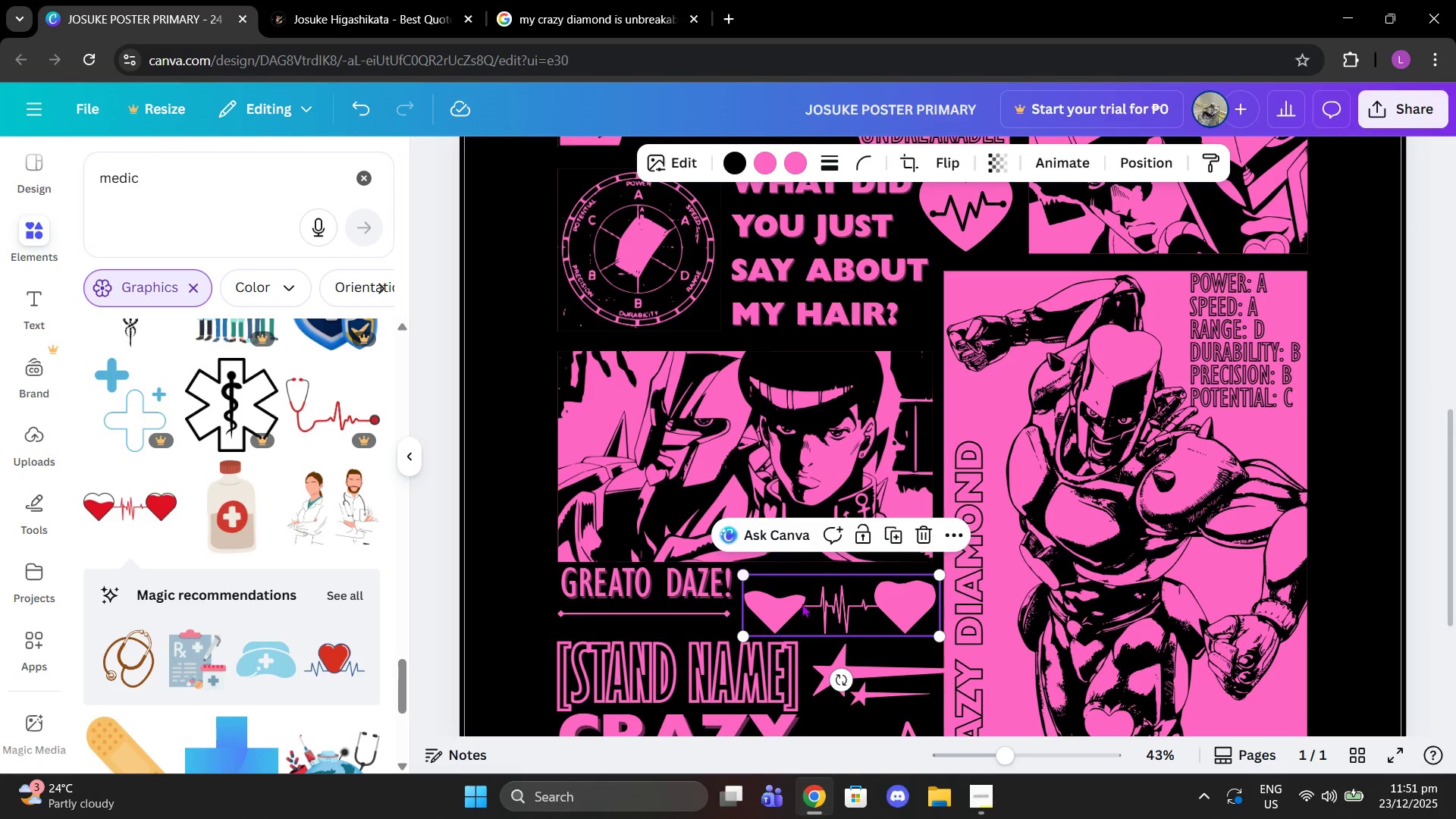 
left_click_drag(start_coordinate=[803, 604], to_coordinate=[803, 597])
 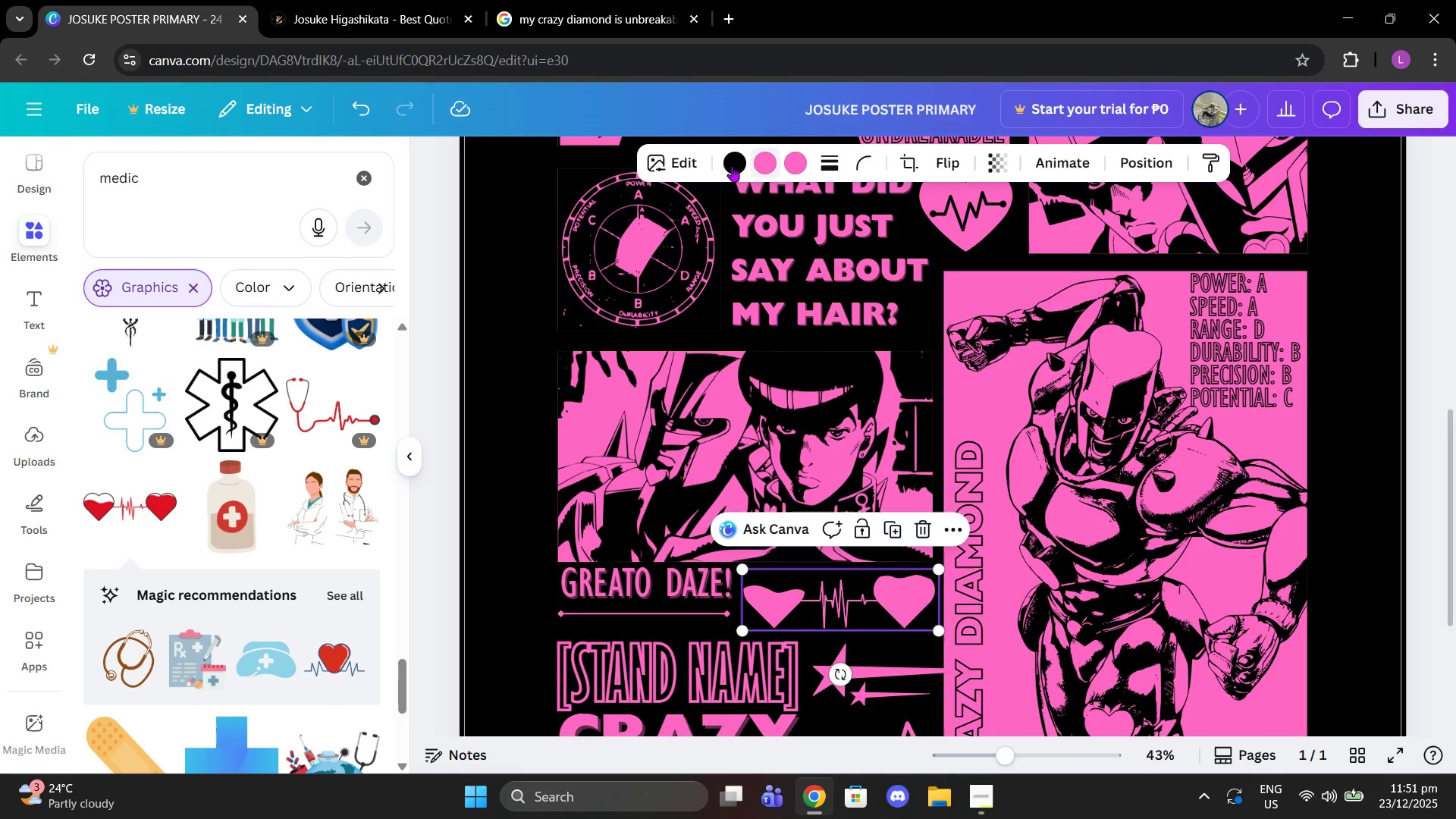 
left_click([726, 169])
 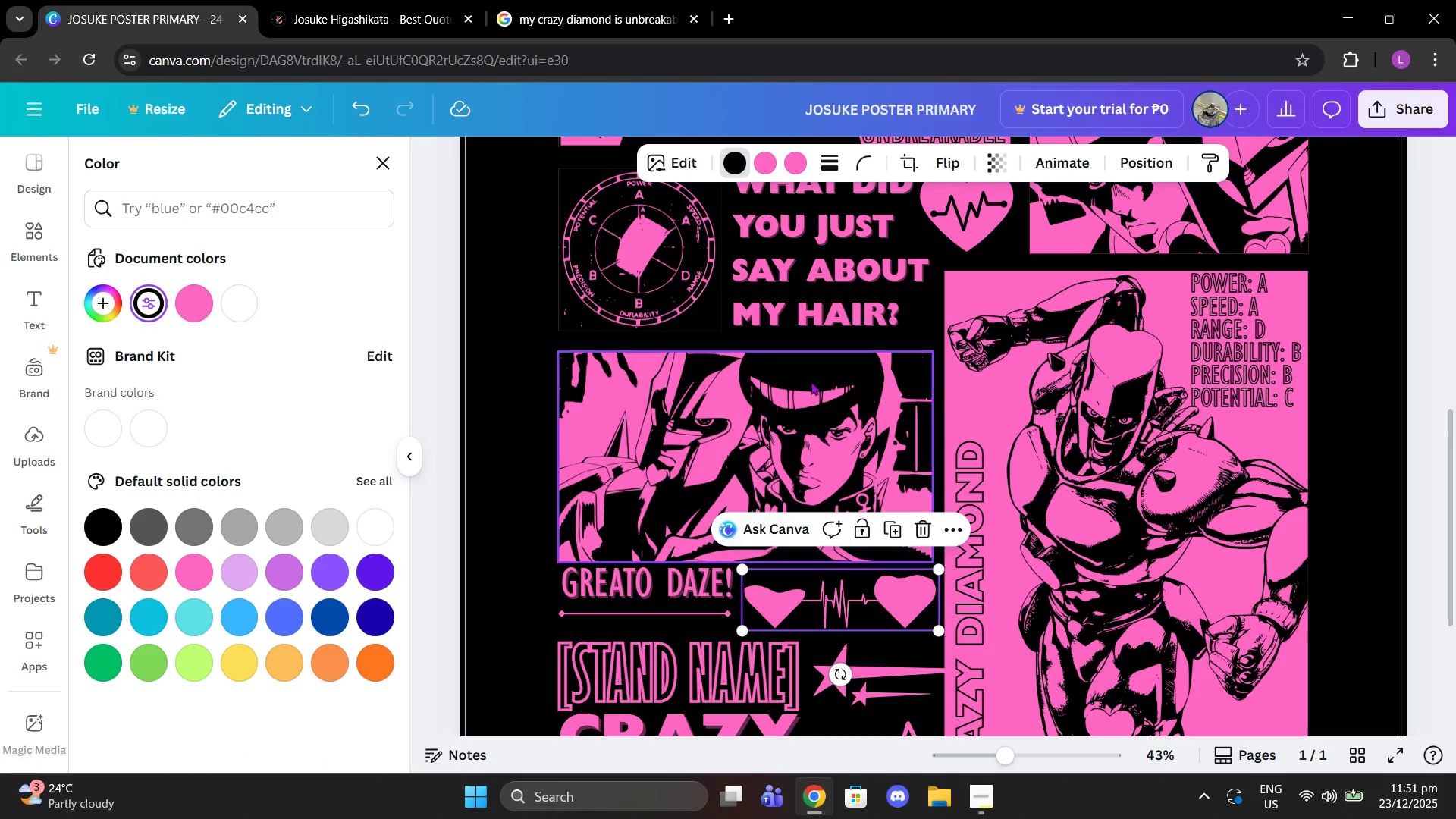 
left_click([785, 171])
 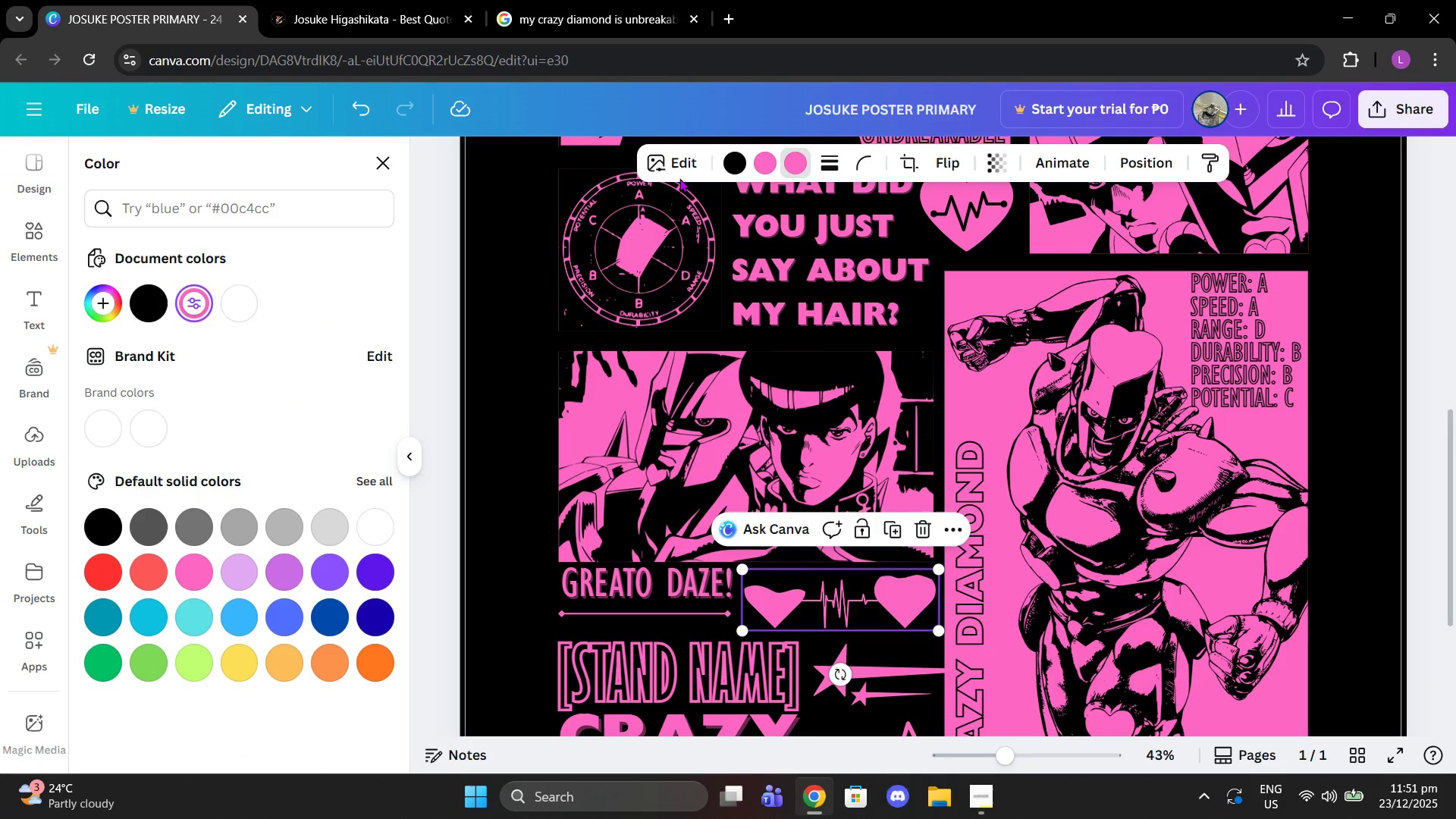 
left_click([736, 168])
 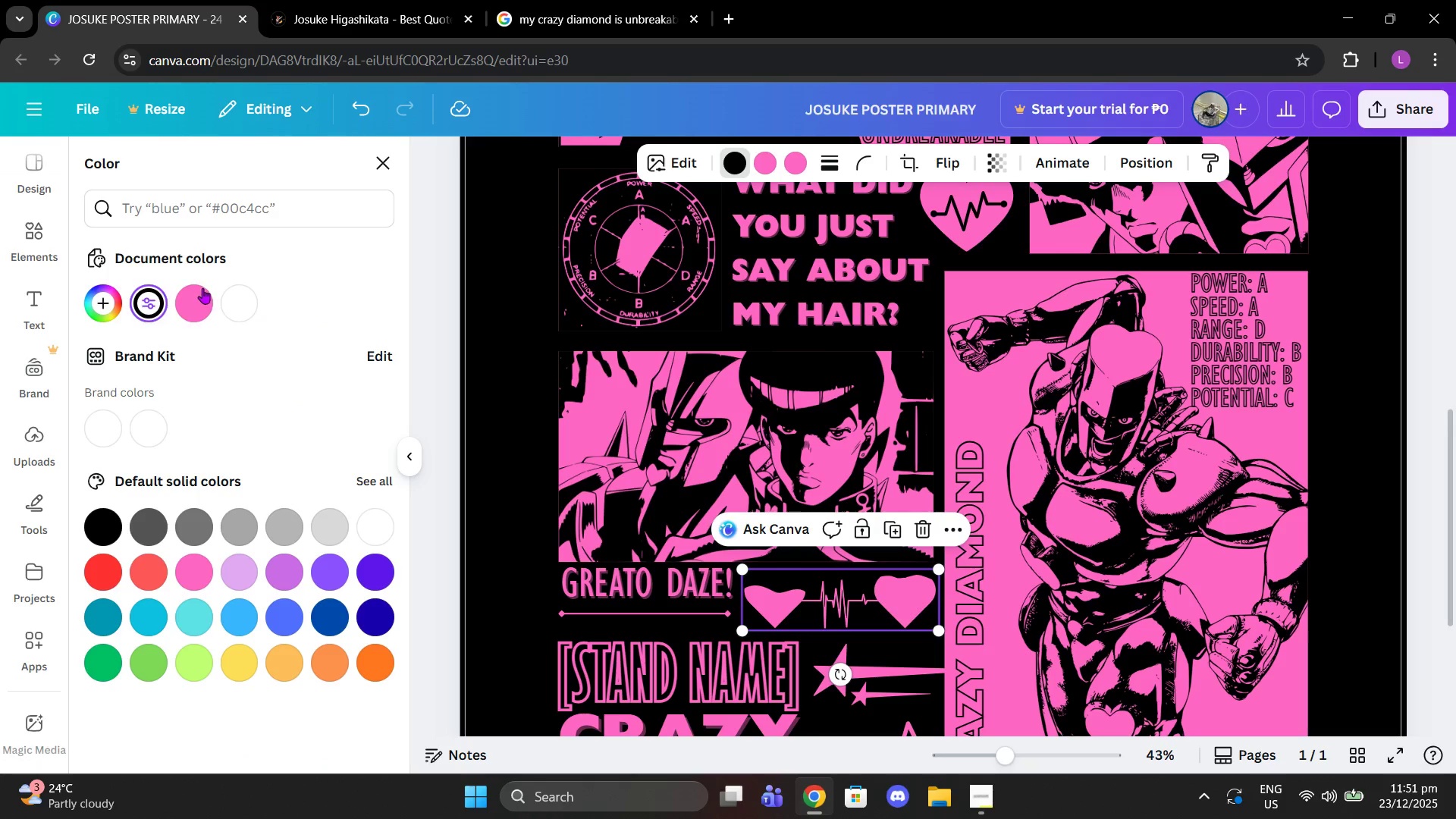 
left_click([194, 299])
 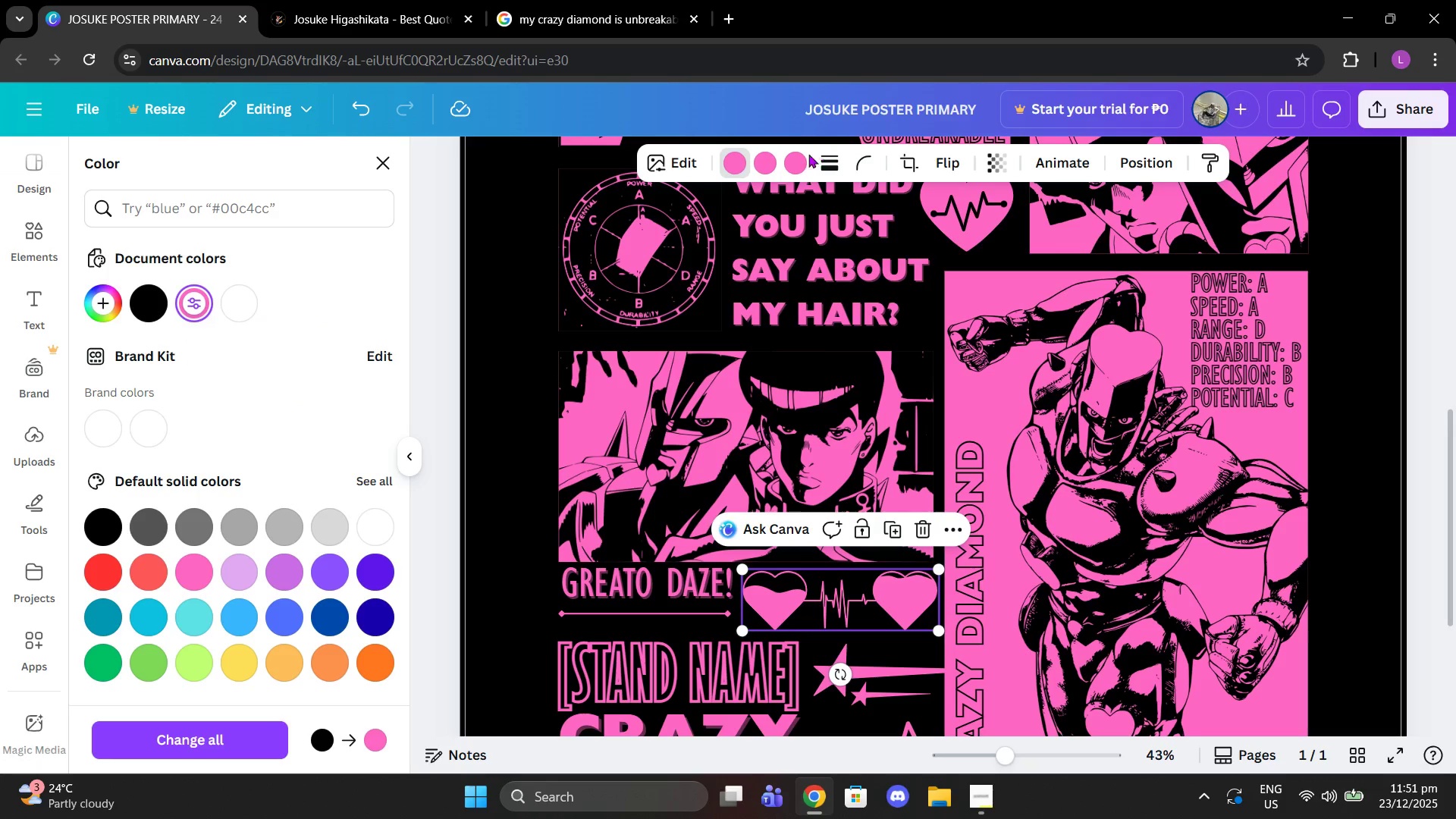 
left_click([806, 157])
 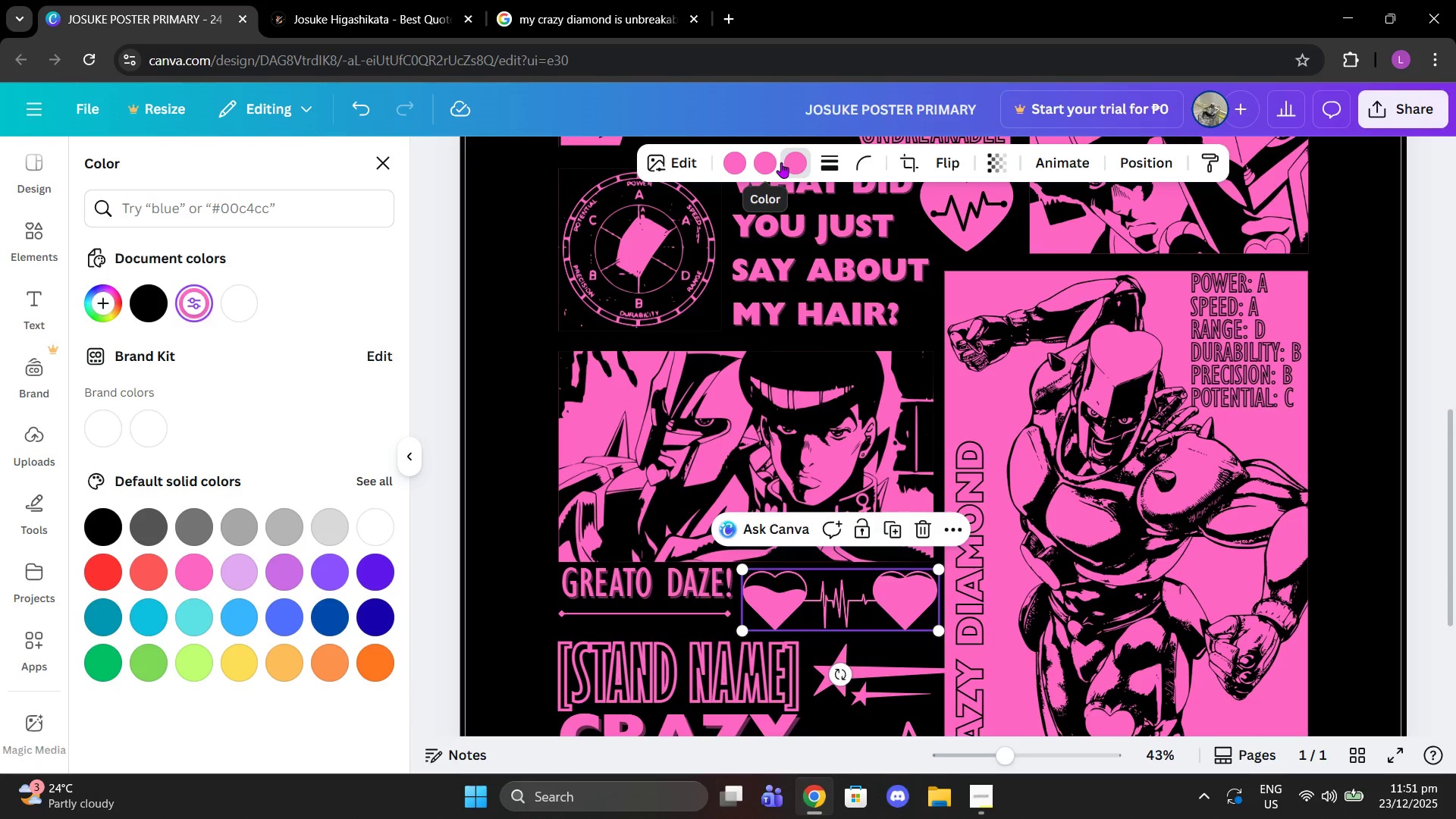 
left_click([774, 162])
 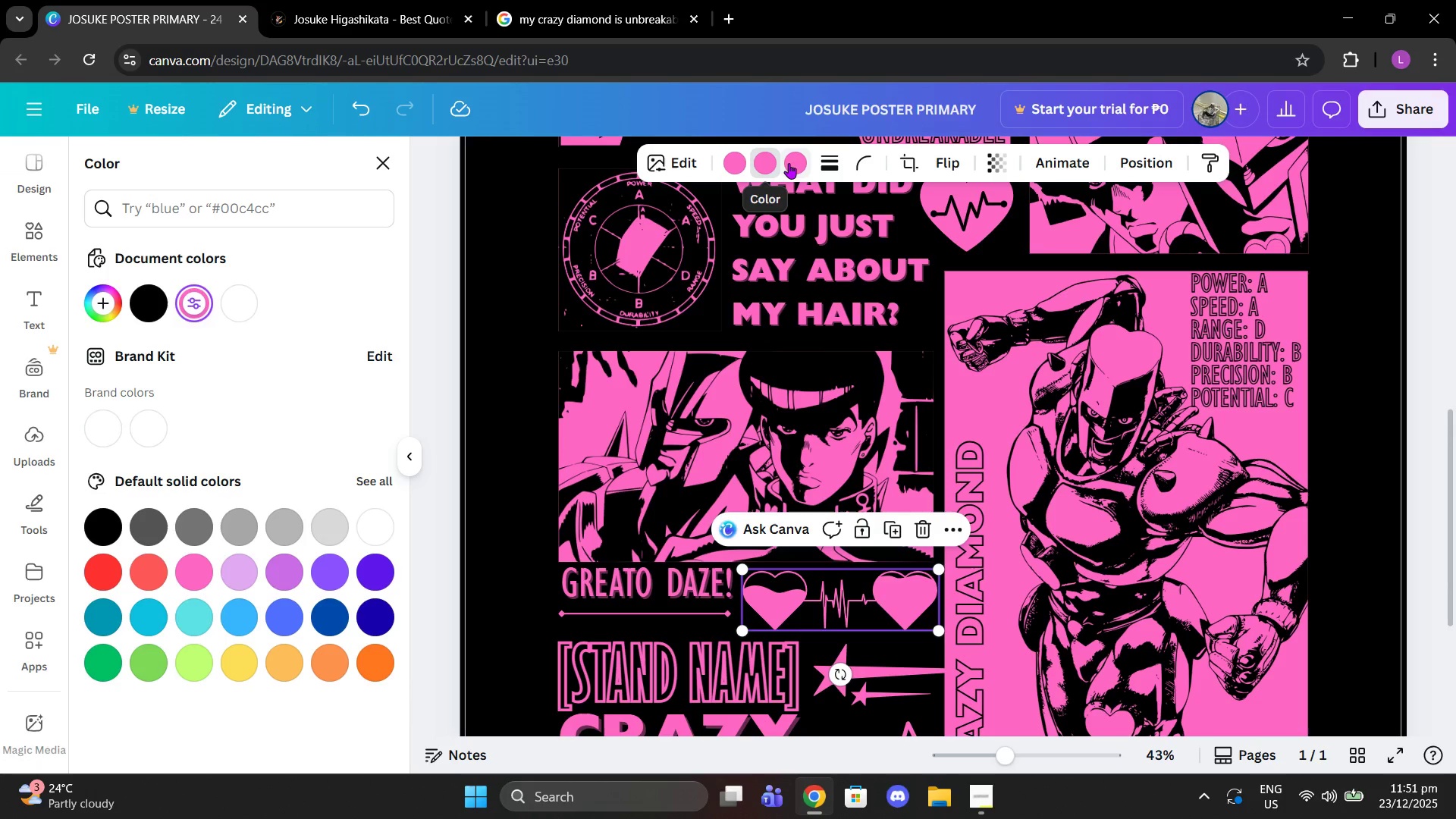 
left_click([789, 163])
 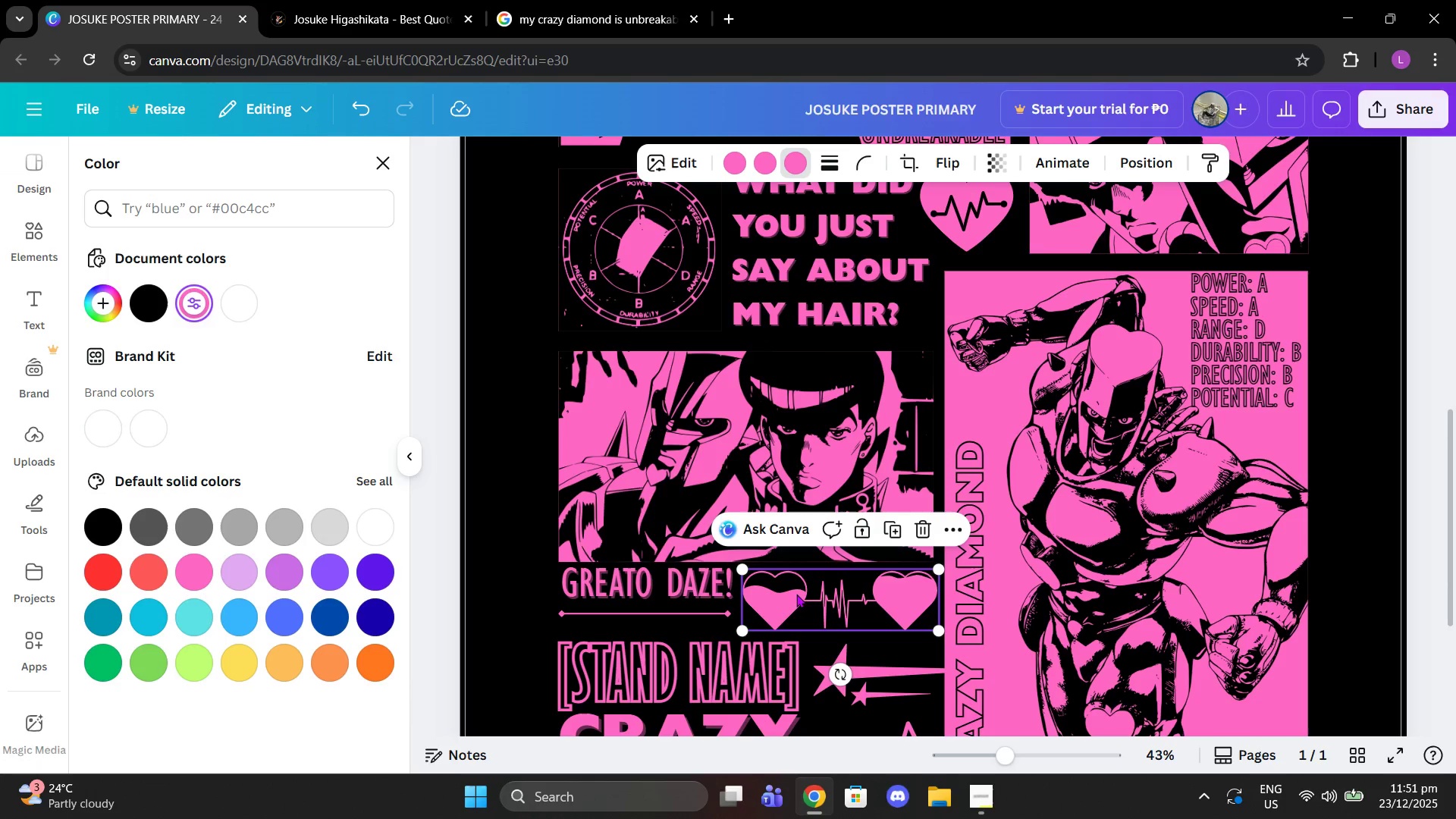 
key(Space)
 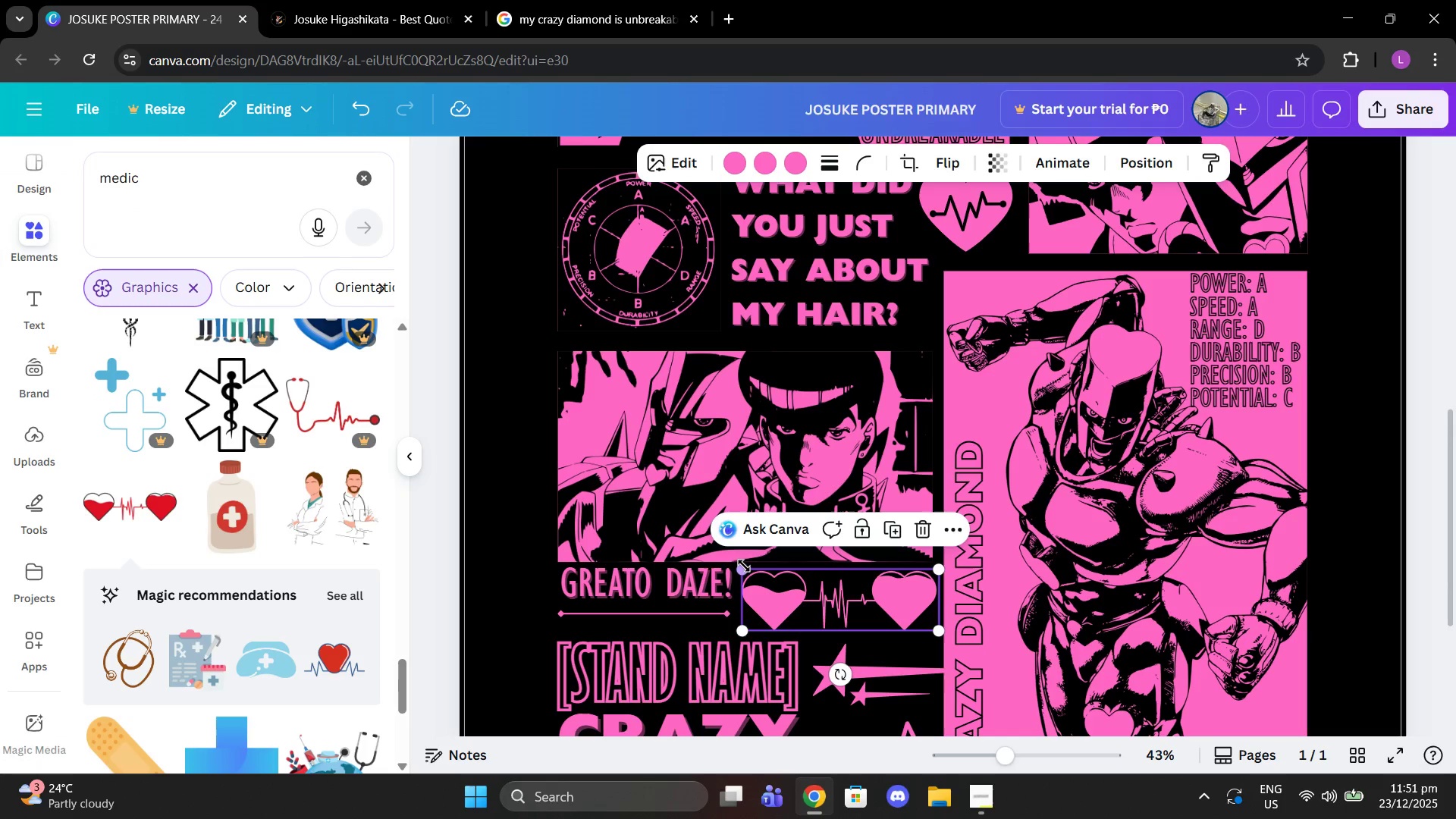 
left_click_drag(start_coordinate=[745, 566], to_coordinate=[771, 573])
 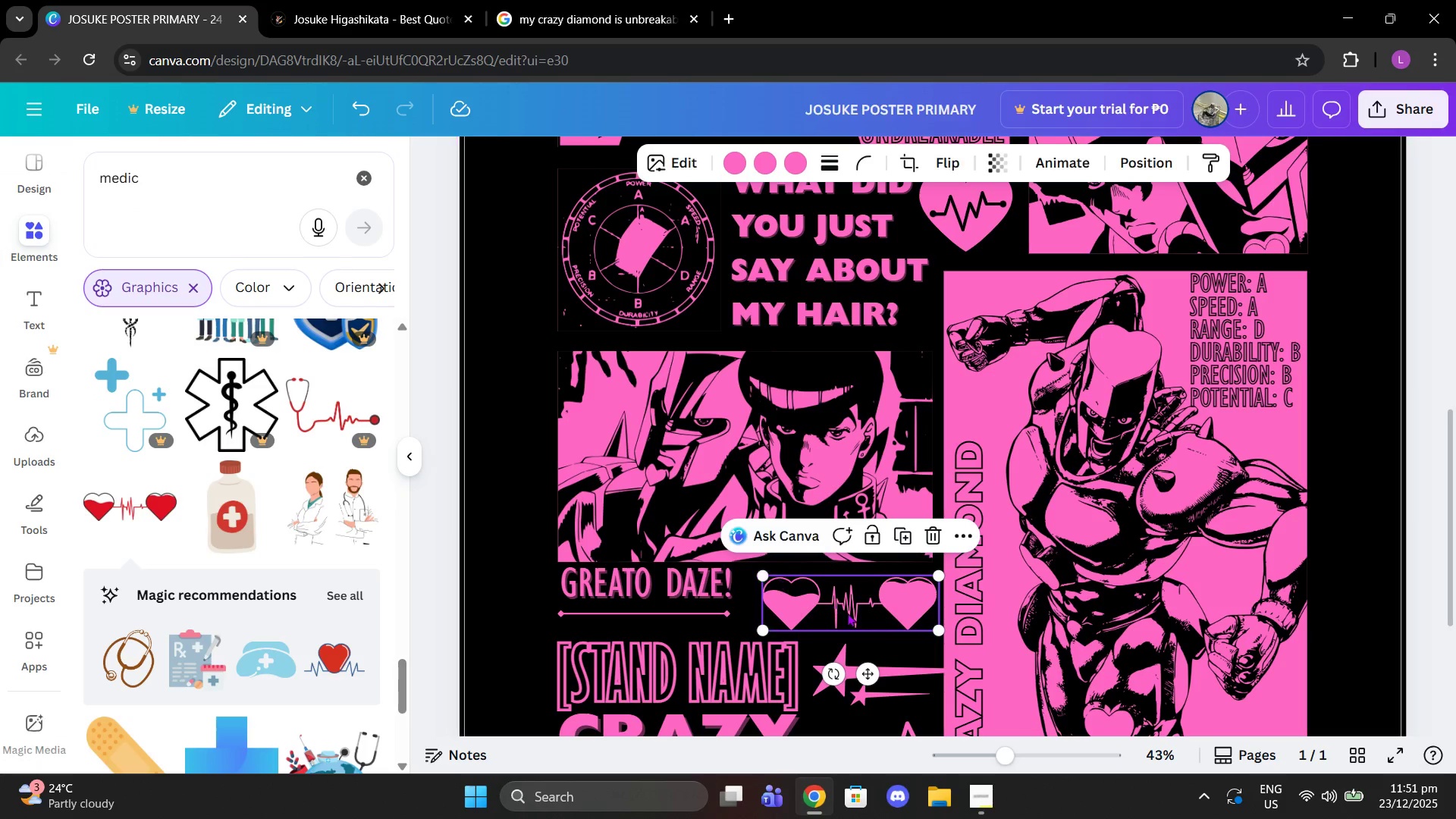 
left_click_drag(start_coordinate=[847, 613], to_coordinate=[839, 607])
 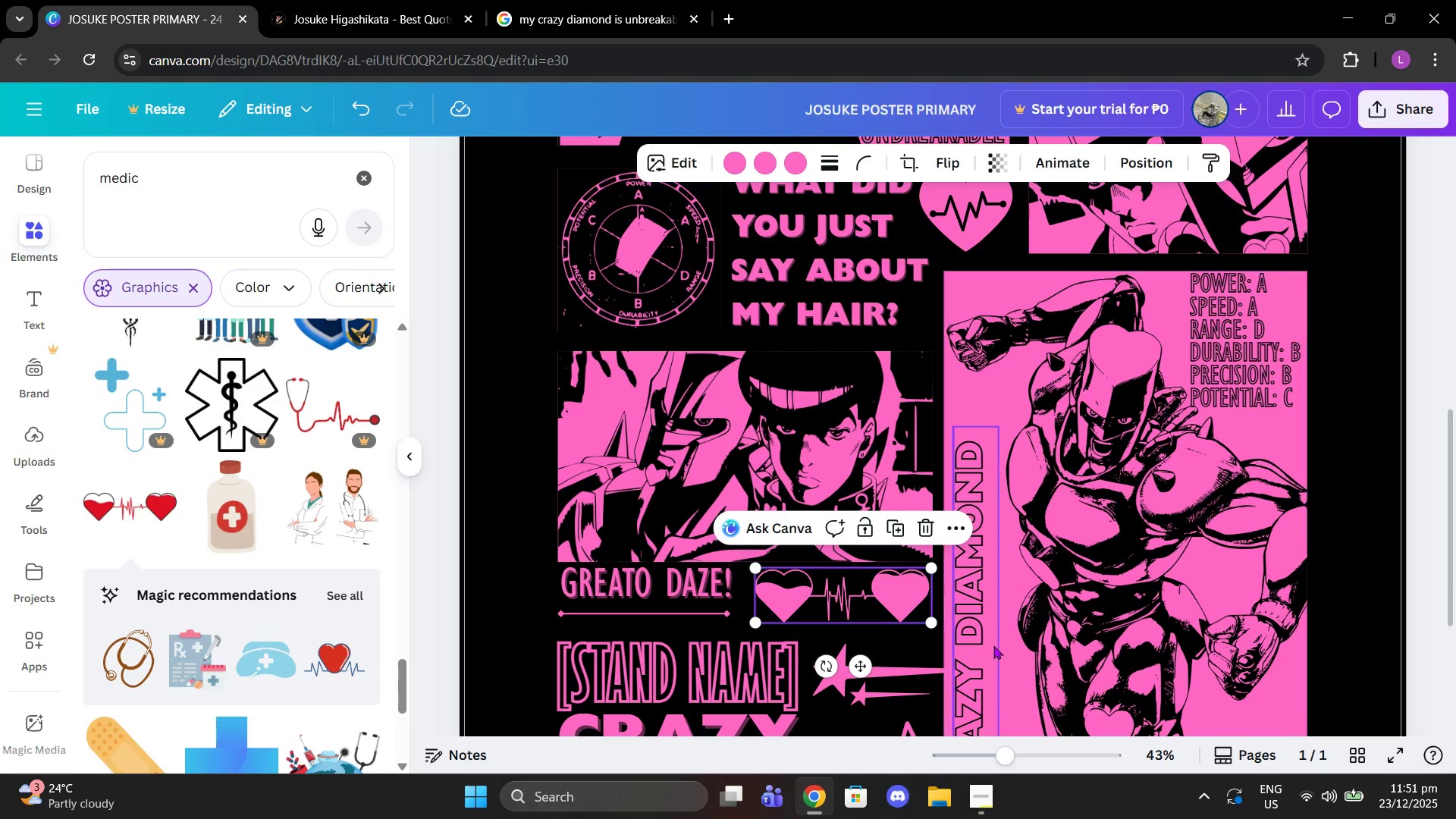 
left_click([993, 645])
 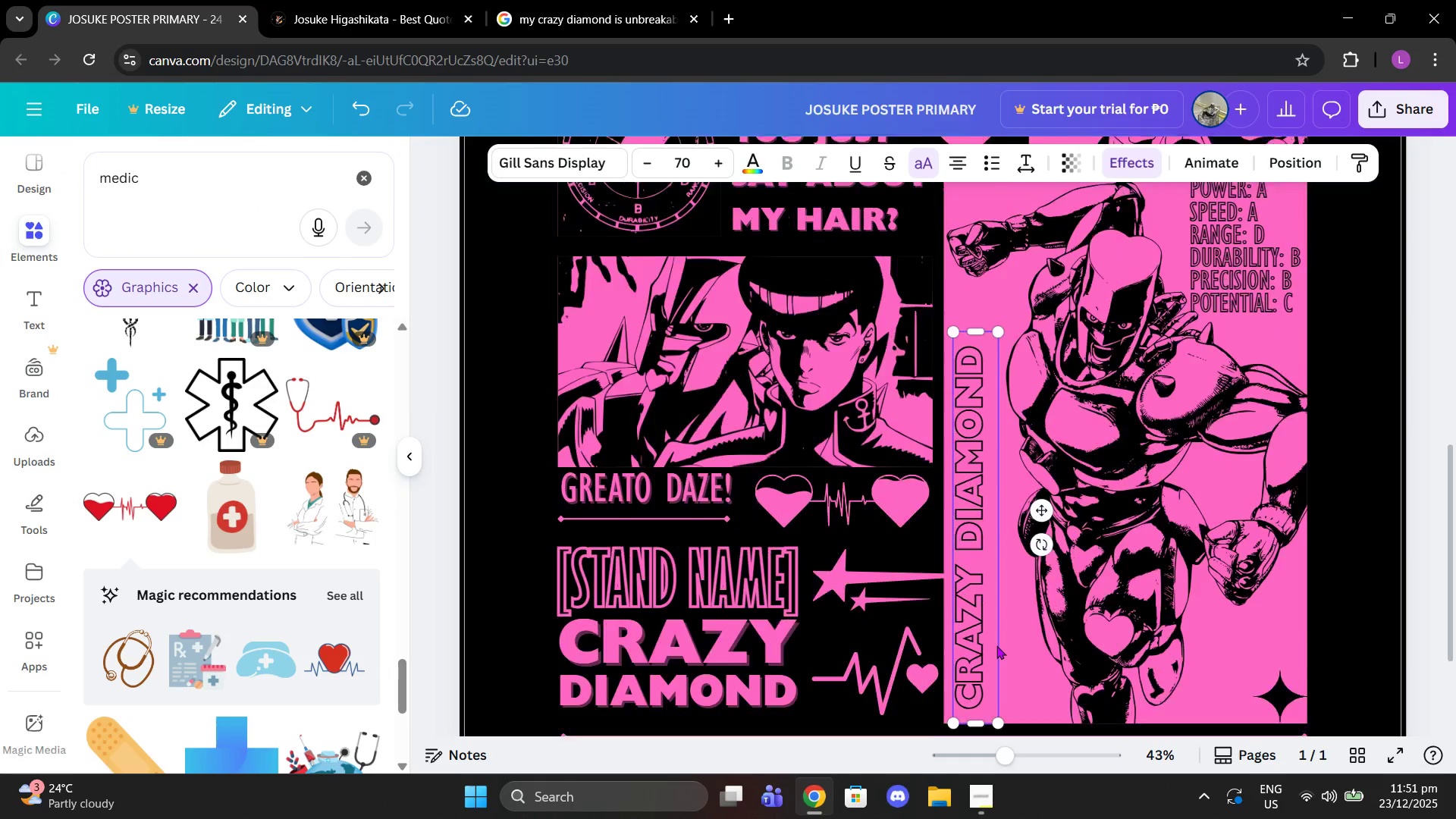 
scroll: coordinate [996, 645], scroll_direction: down, amount: 1.0
 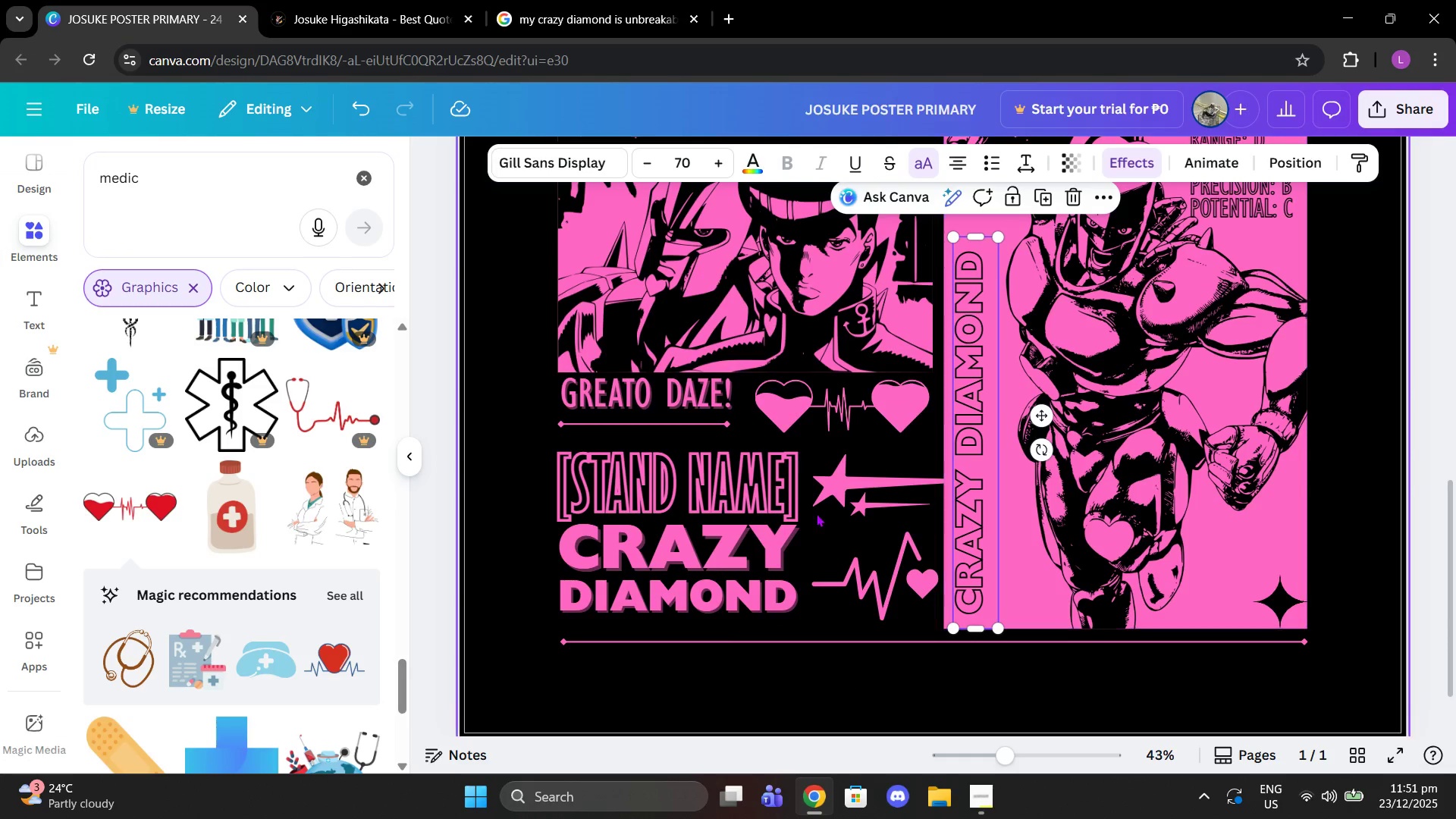 
left_click_drag(start_coordinate=[776, 403], to_coordinate=[762, 403])
 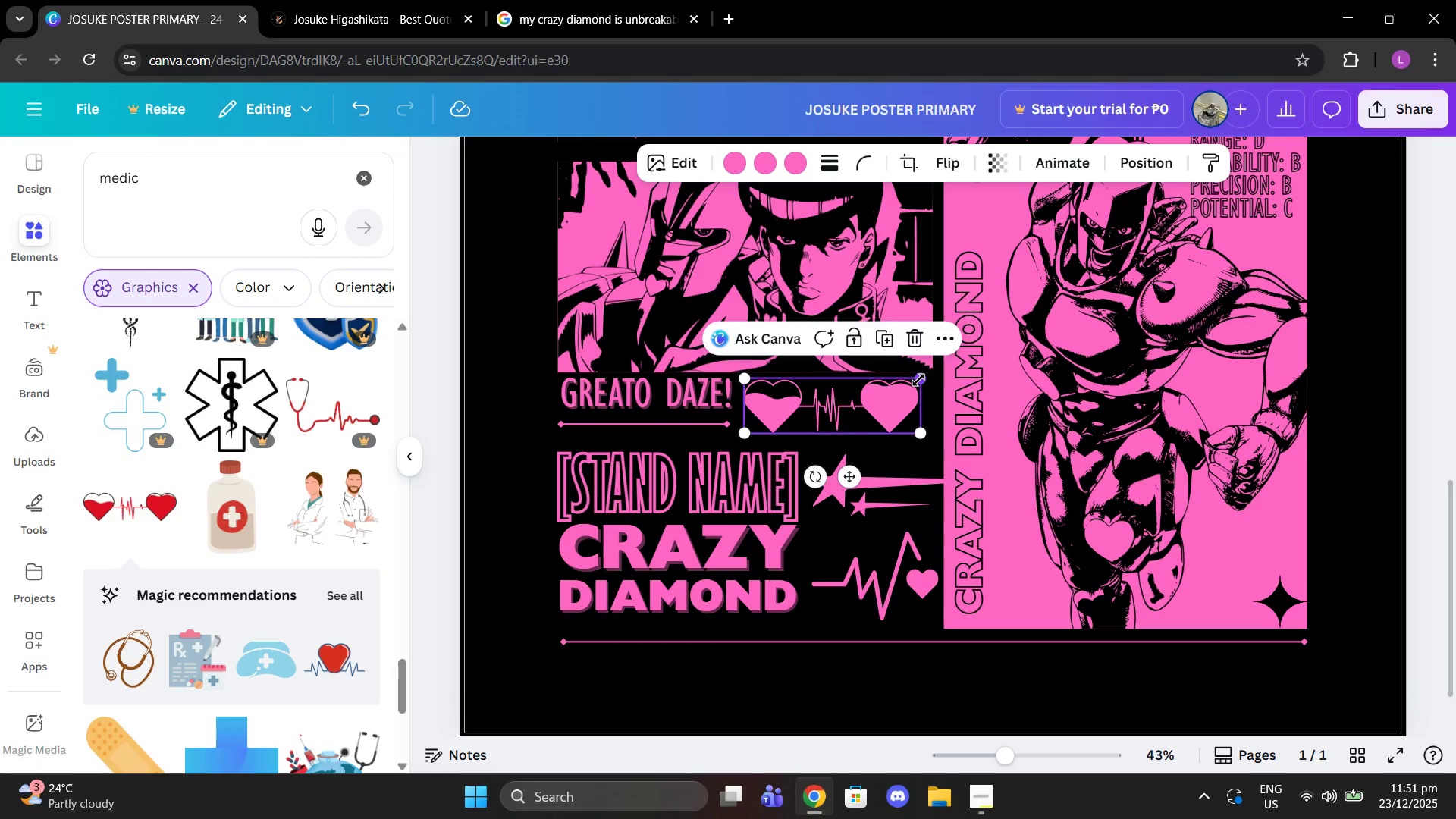 
left_click_drag(start_coordinate=[918, 380], to_coordinate=[930, 377])
 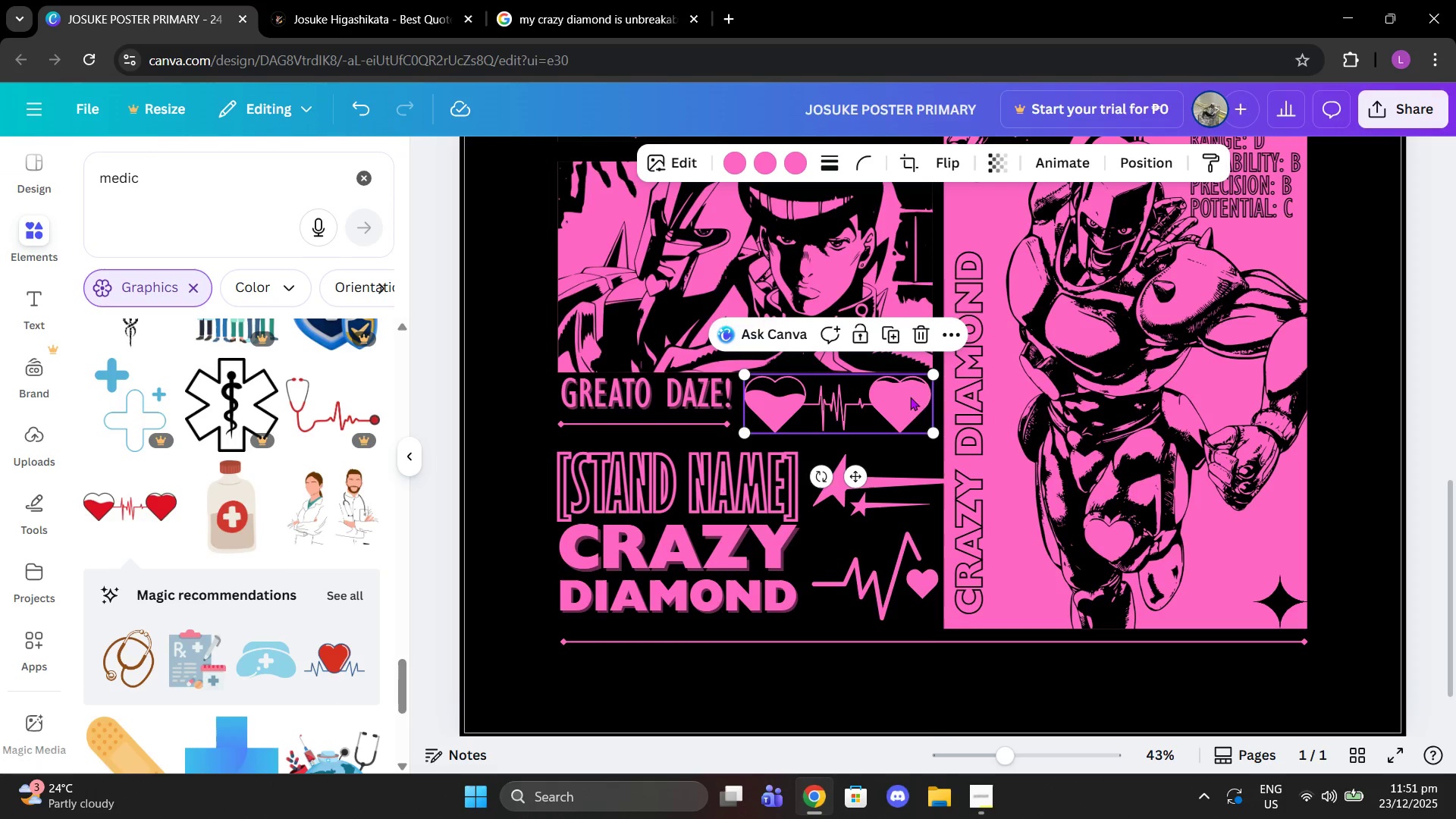 
left_click_drag(start_coordinate=[910, 397], to_coordinate=[910, 405])
 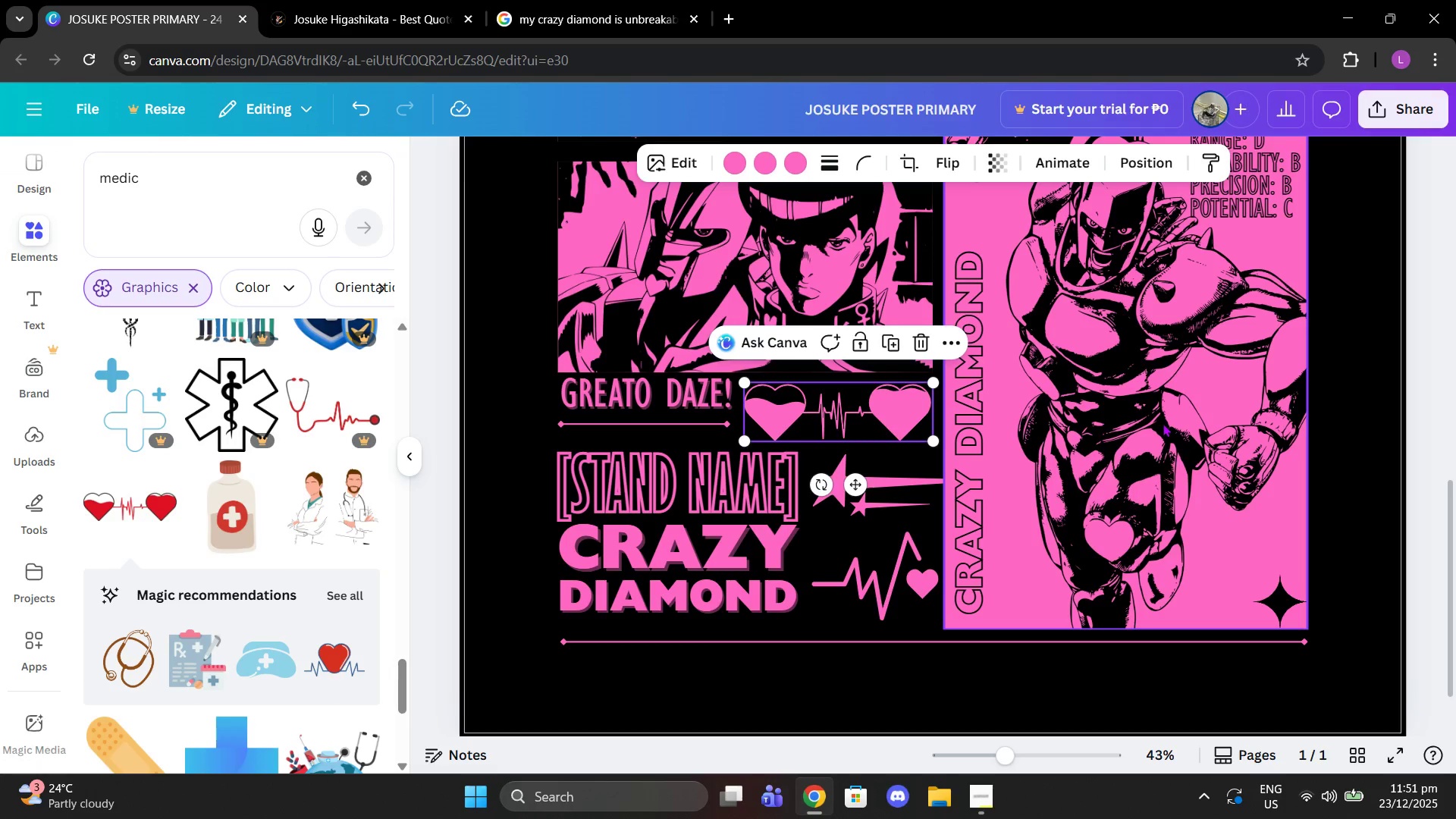 
left_click([1163, 423])
 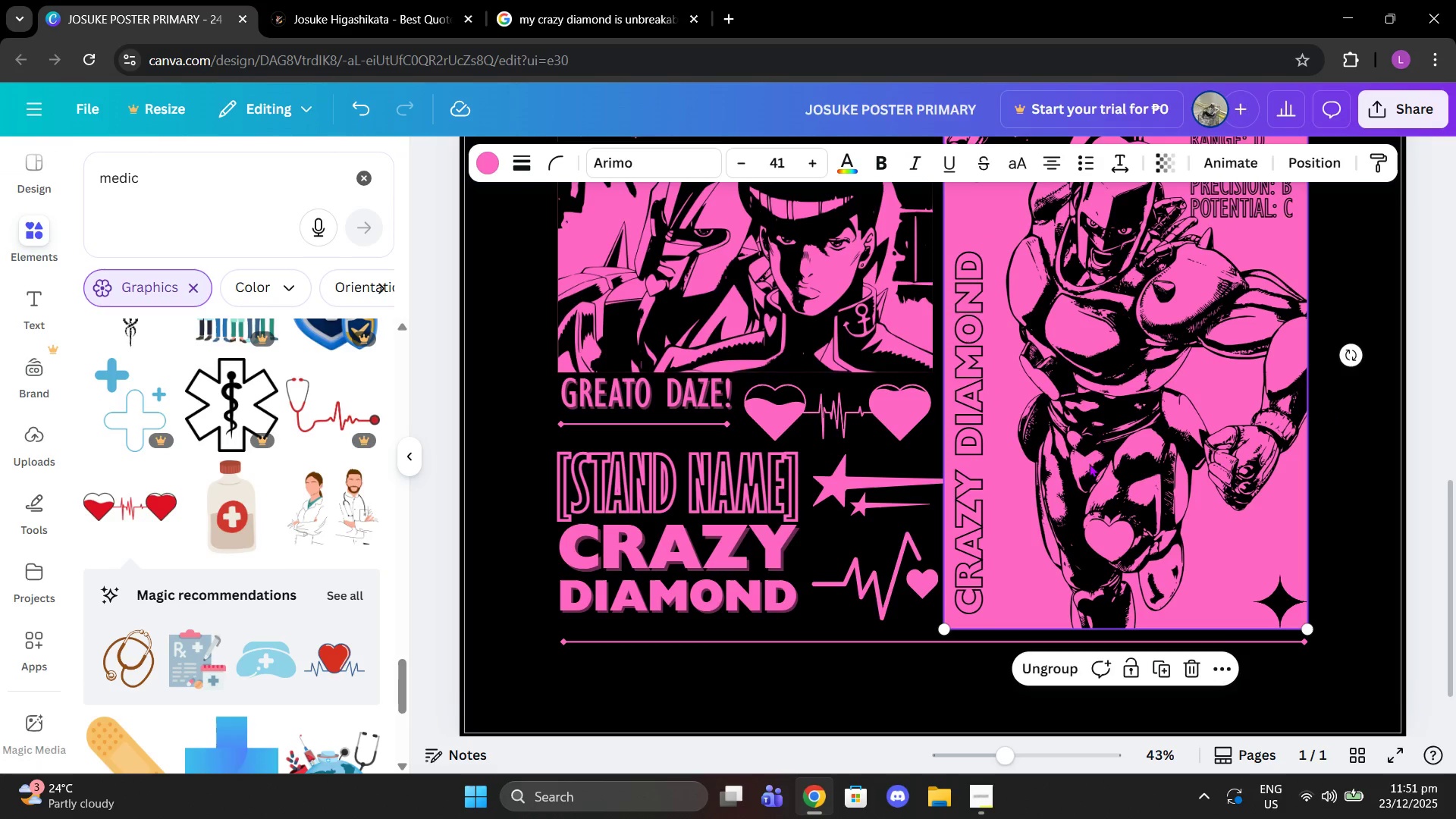 
left_click_drag(start_coordinate=[996, 753], to_coordinate=[985, 753])
 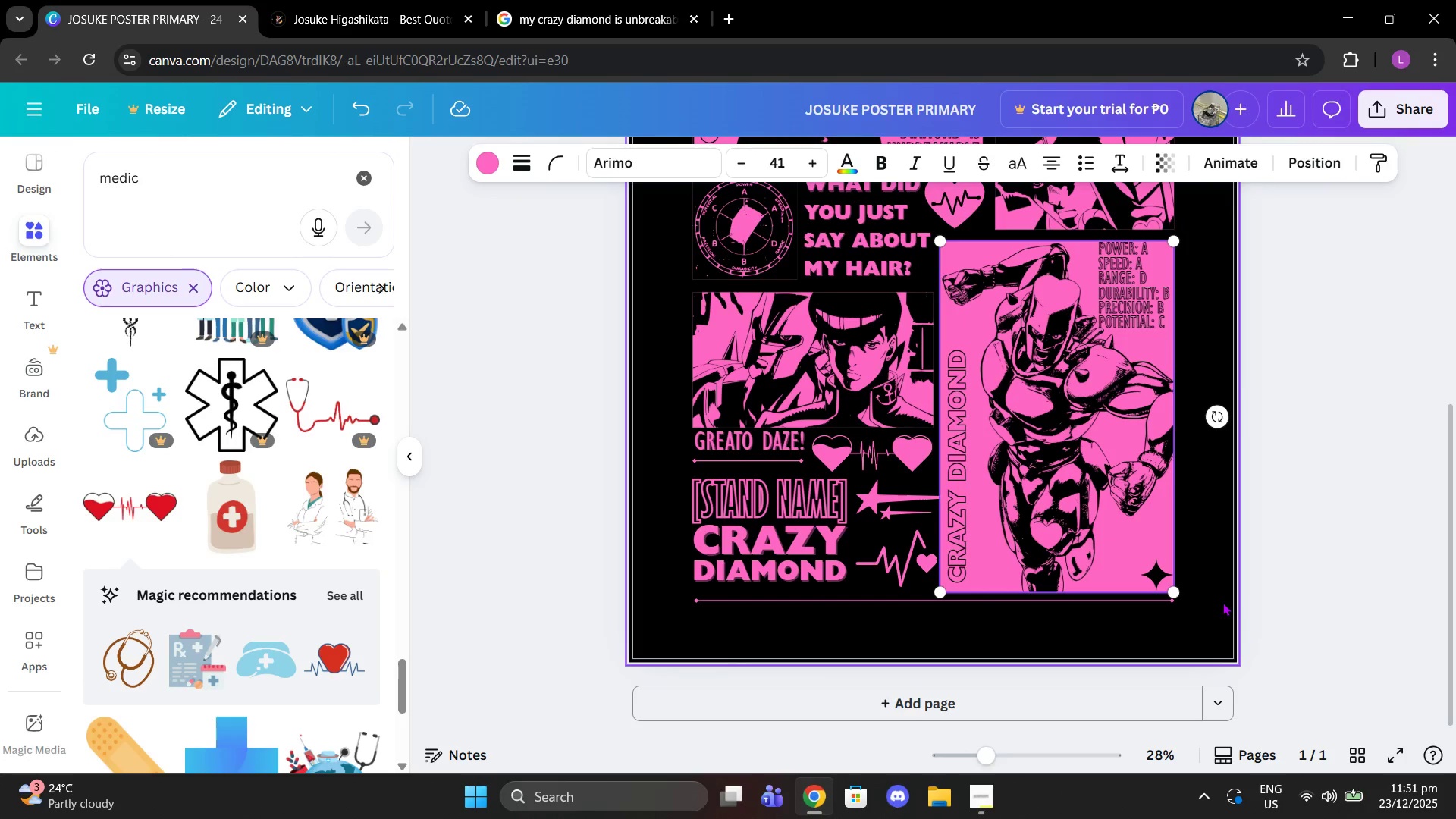 
left_click([1222, 602])
 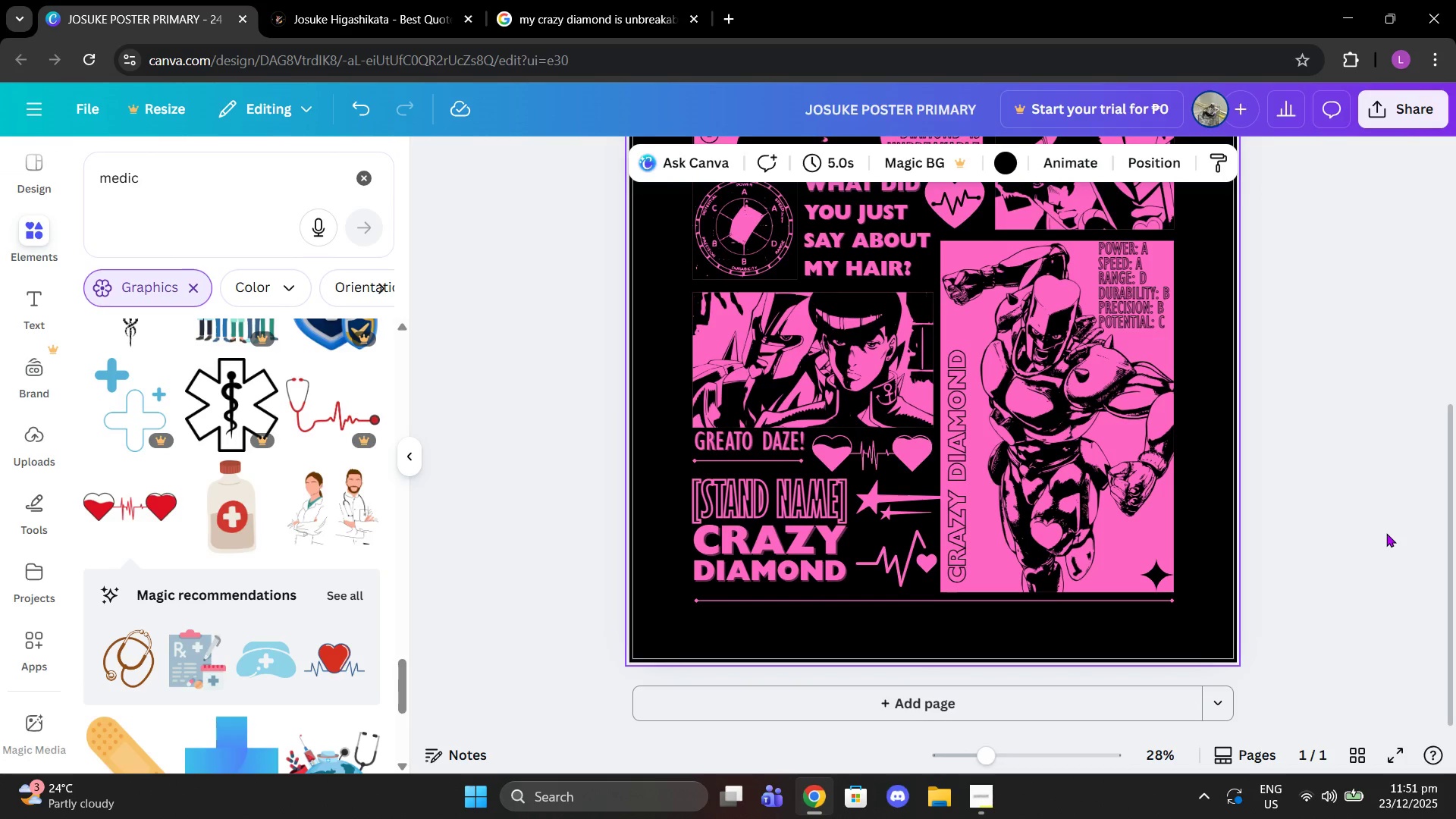 
scroll: coordinate [1386, 533], scroll_direction: up, amount: 2.0
 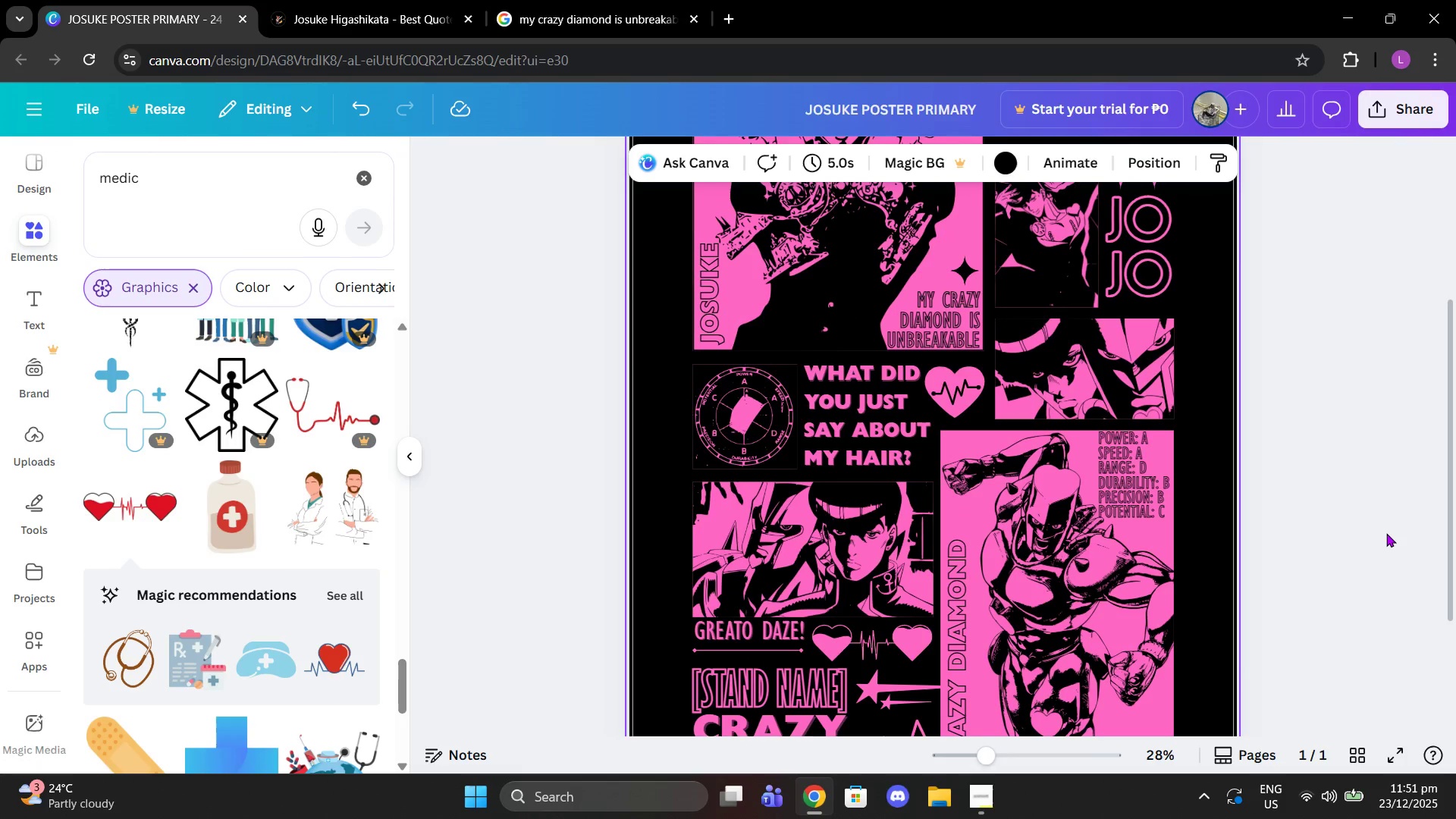 
scroll: coordinate [1386, 533], scroll_direction: down, amount: 2.0
 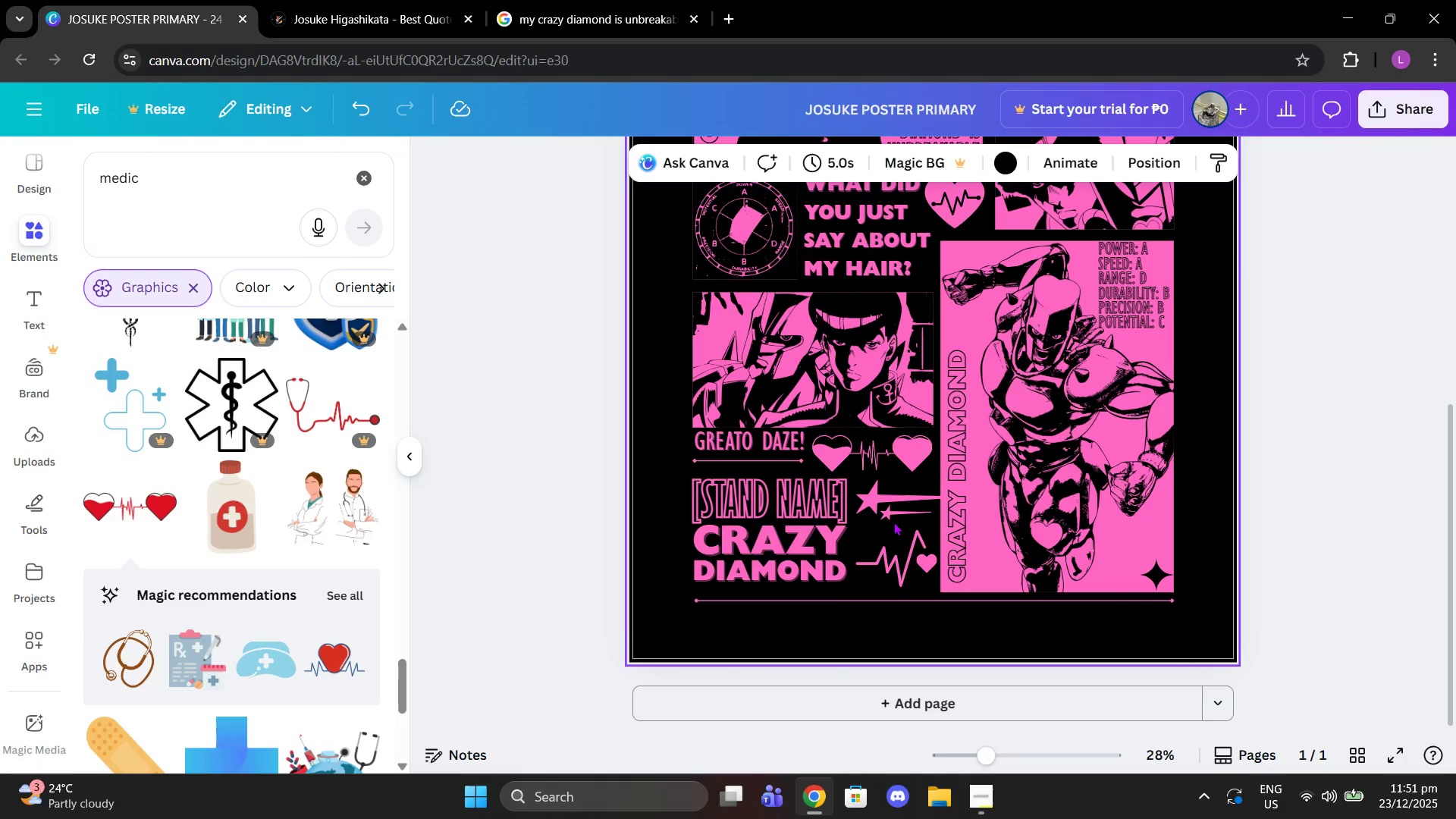 
left_click([893, 522])
 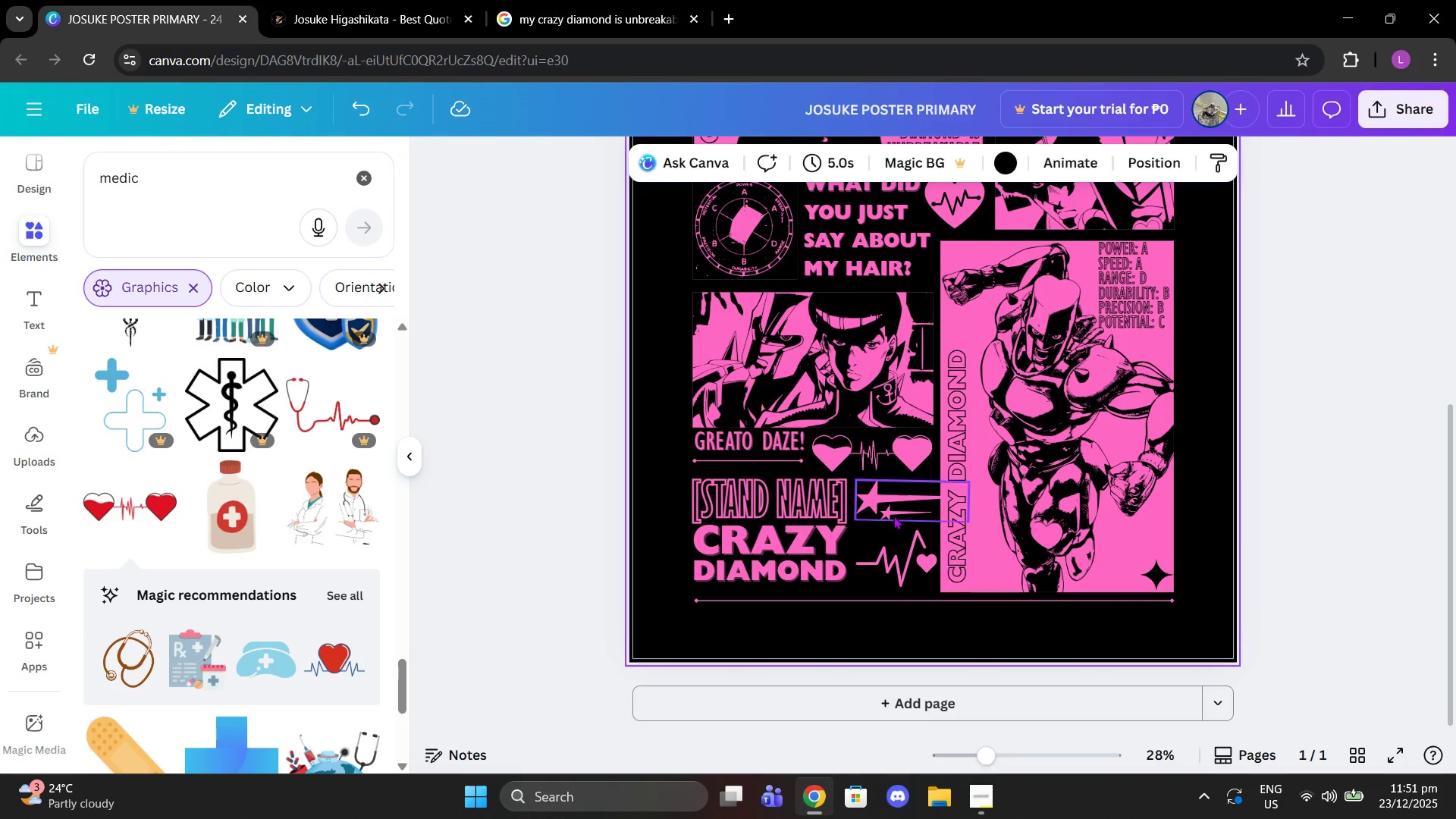 
left_click_drag(start_coordinate=[893, 516], to_coordinate=[893, 526])
 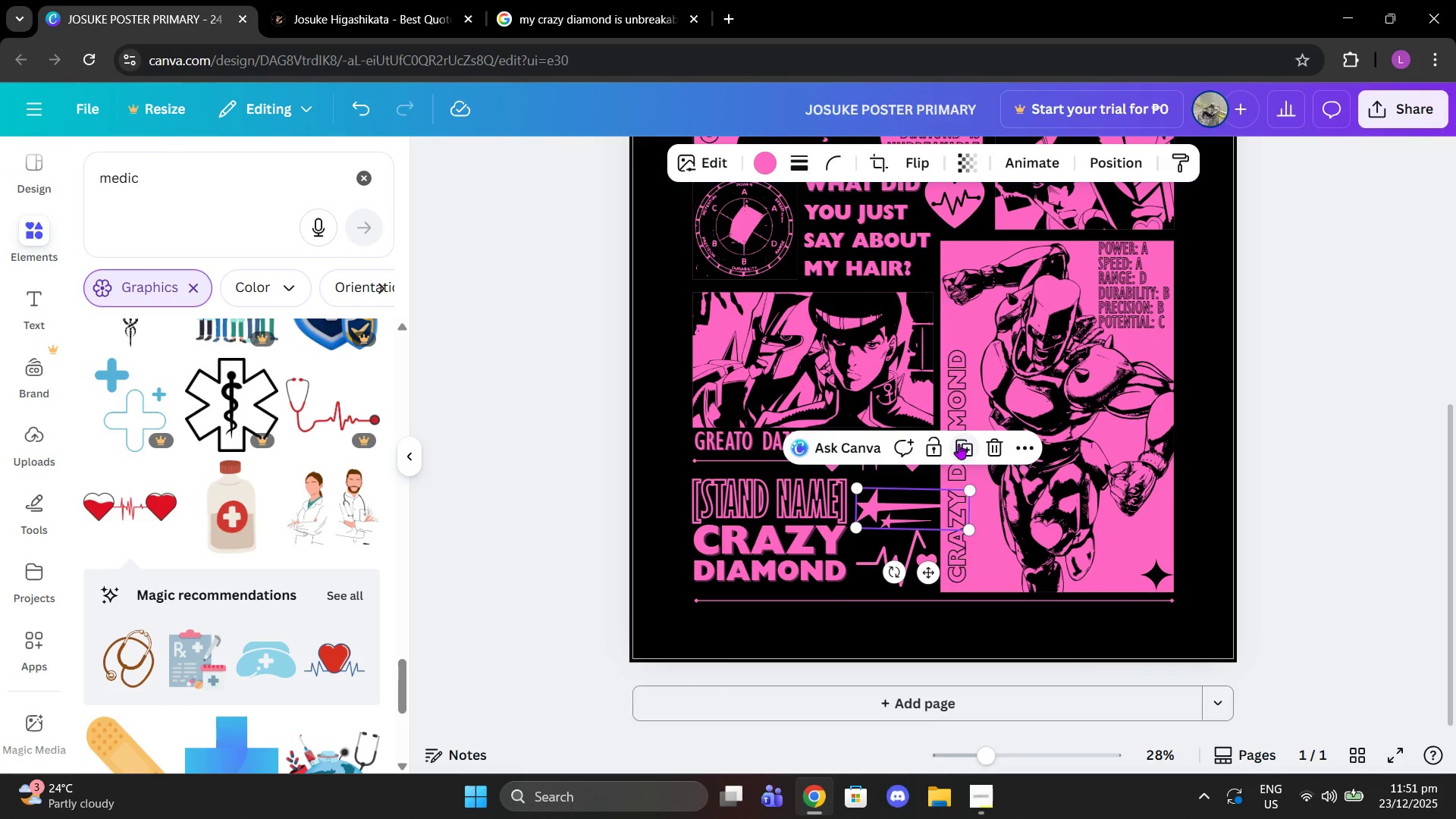 
left_click([1006, 442])
 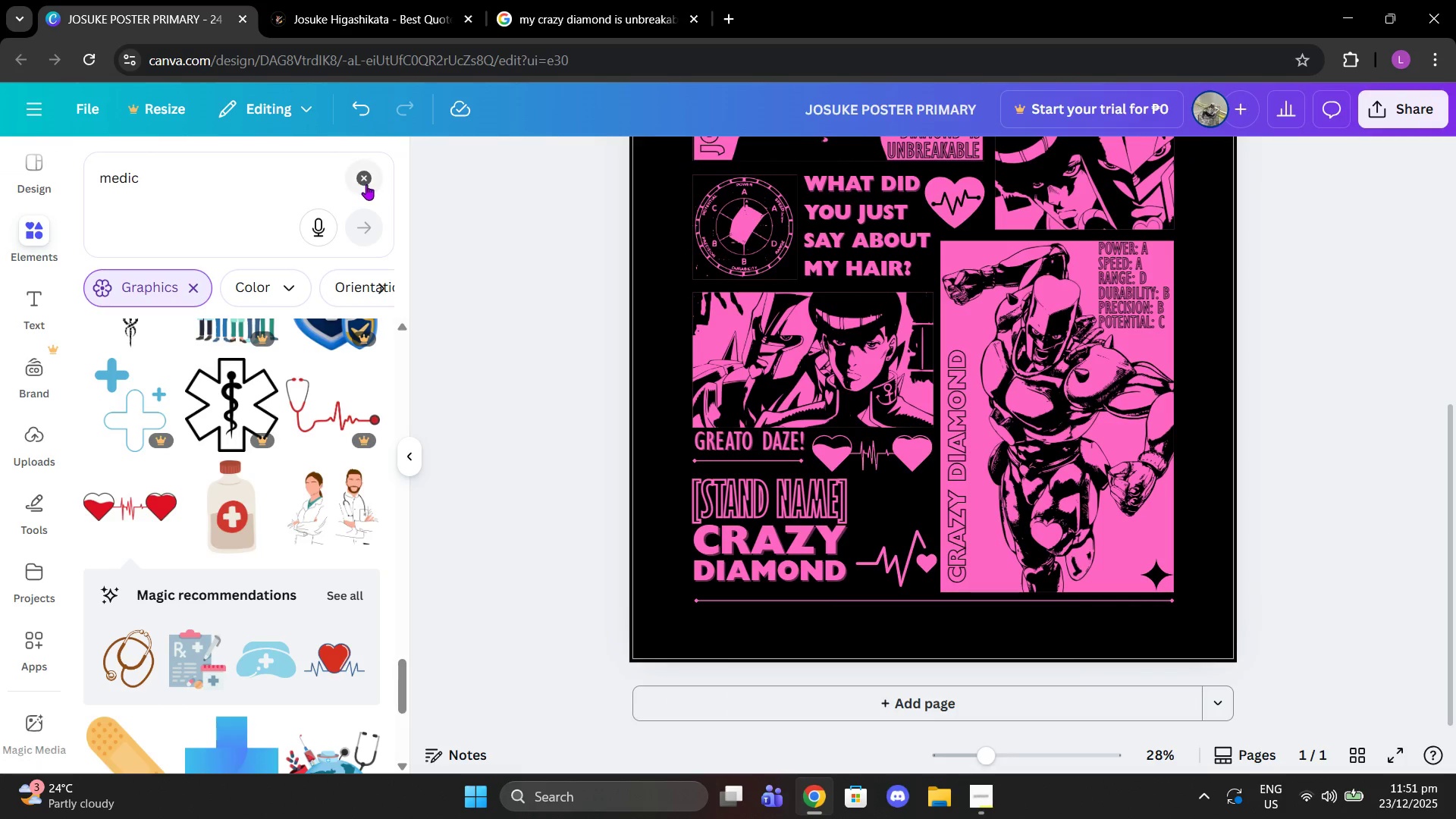 
double_click([315, 174])
 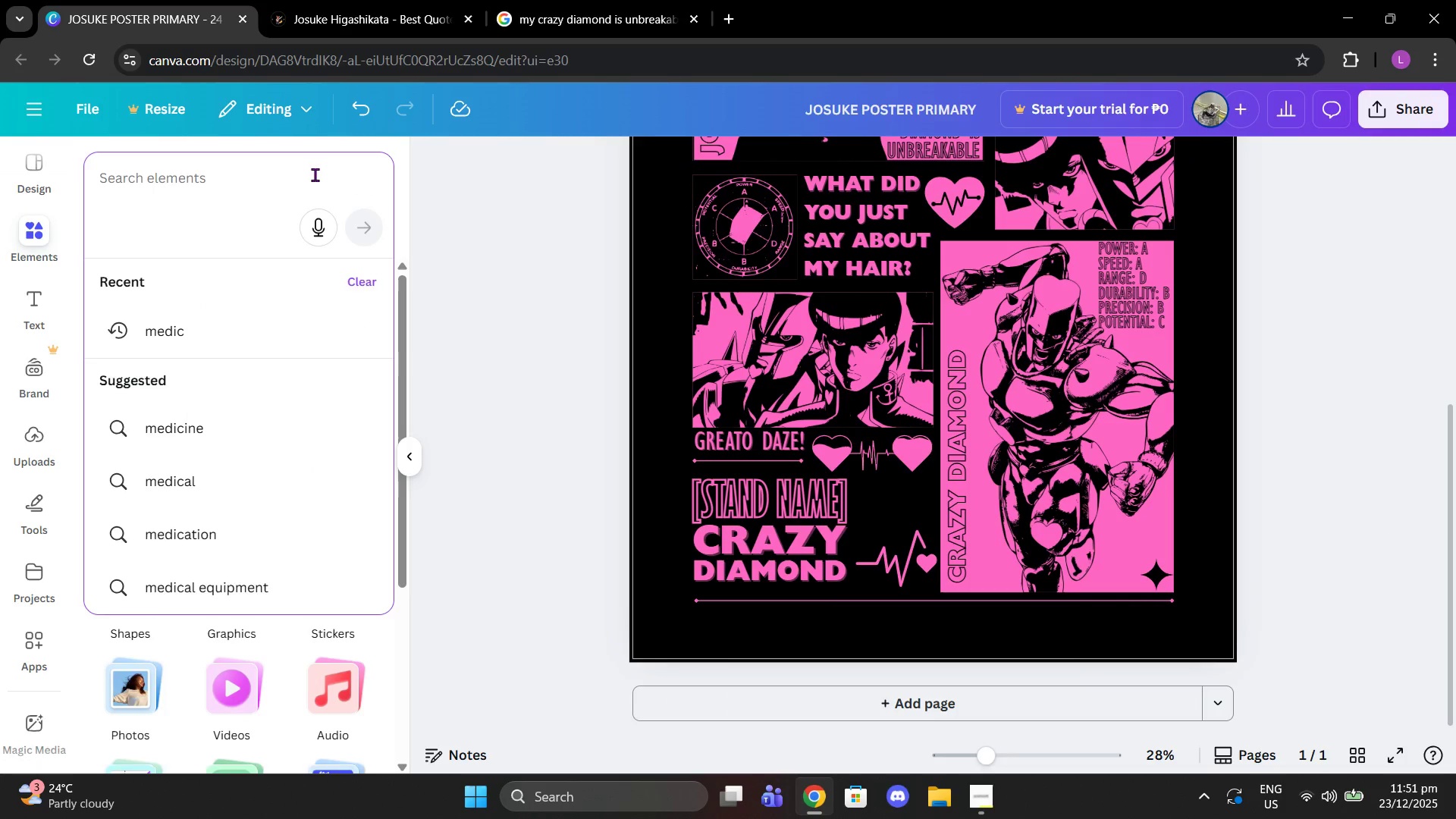 
type(diamond)
 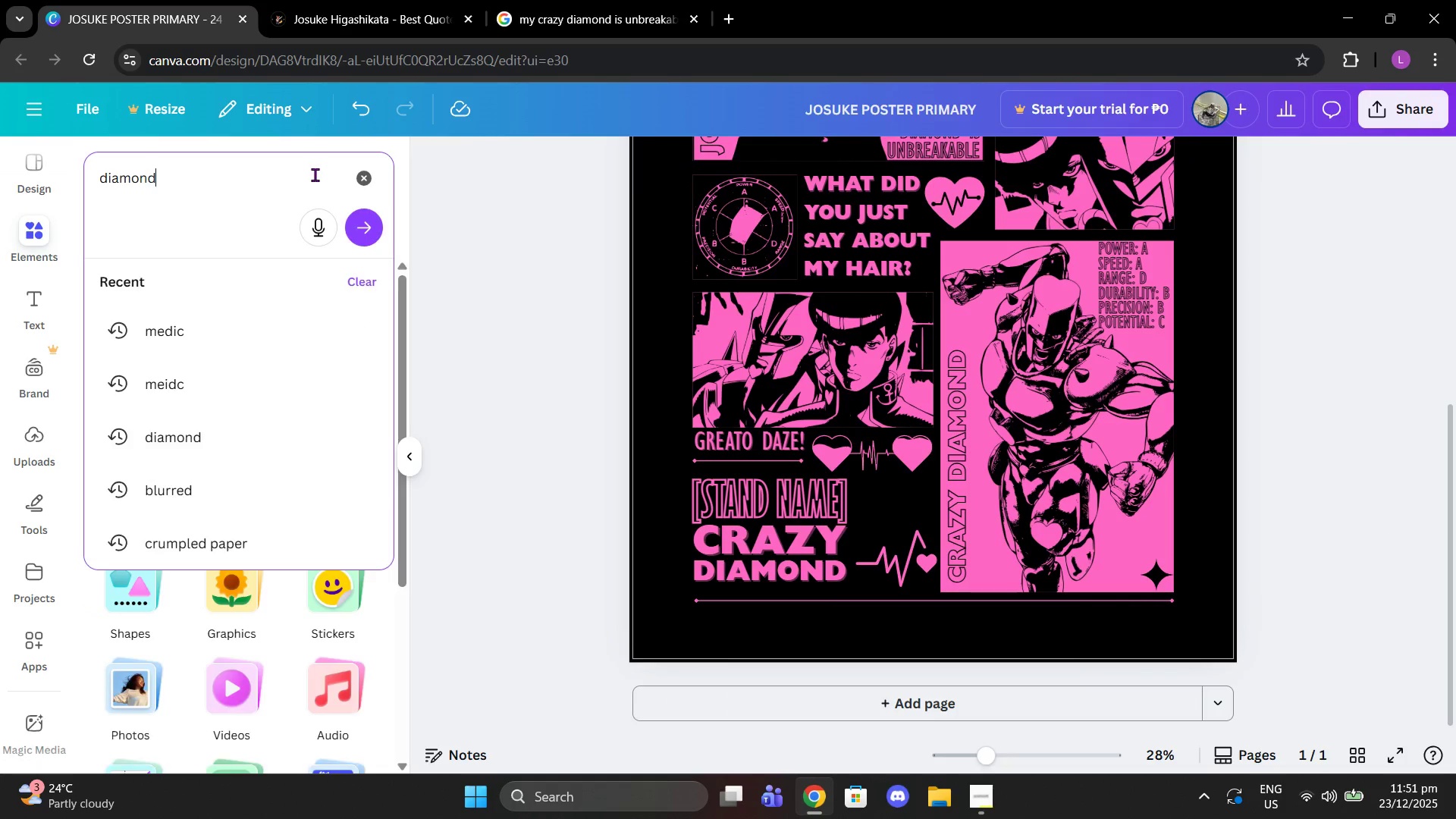 
key(Enter)
 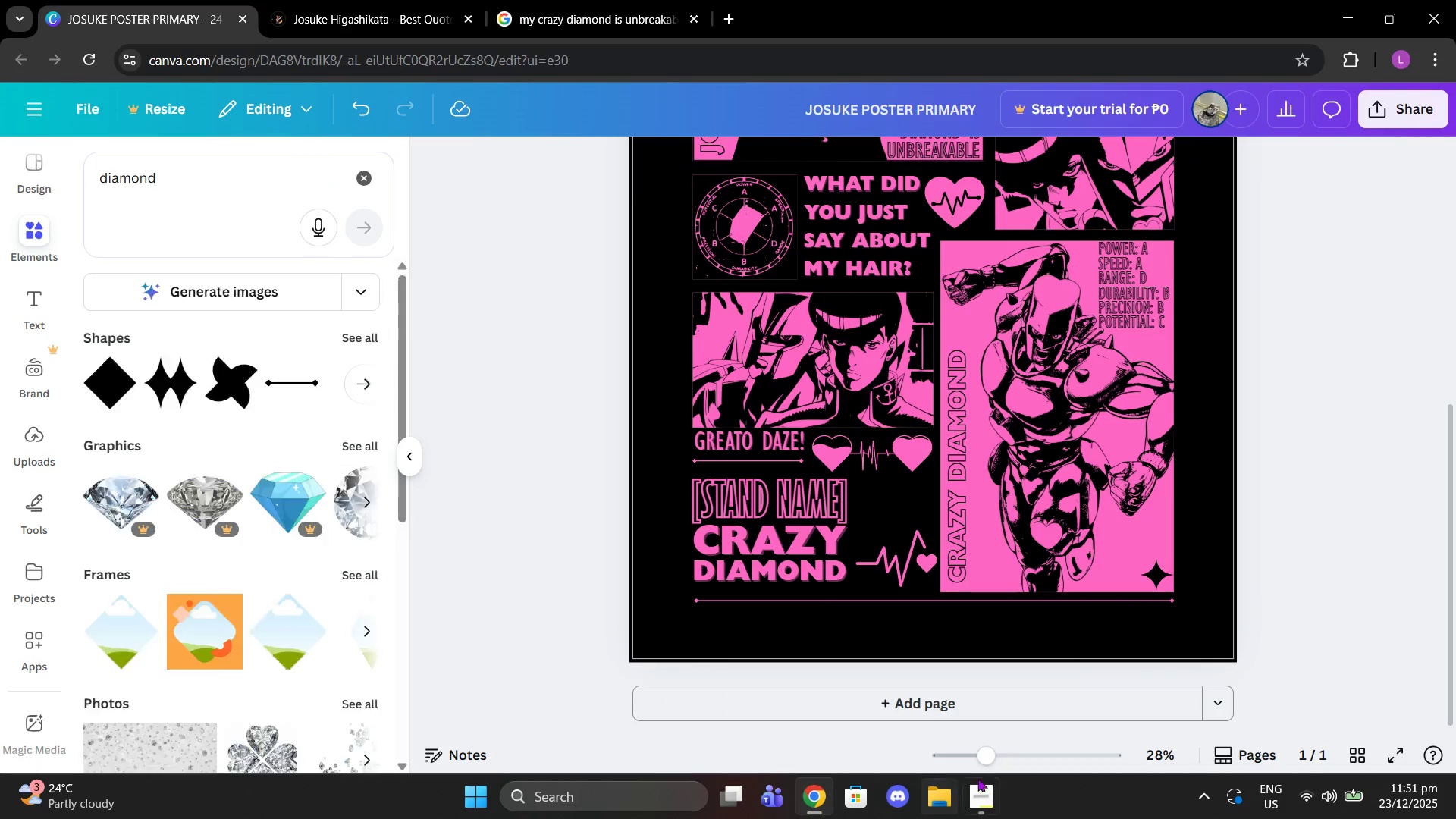 
left_click([986, 799])